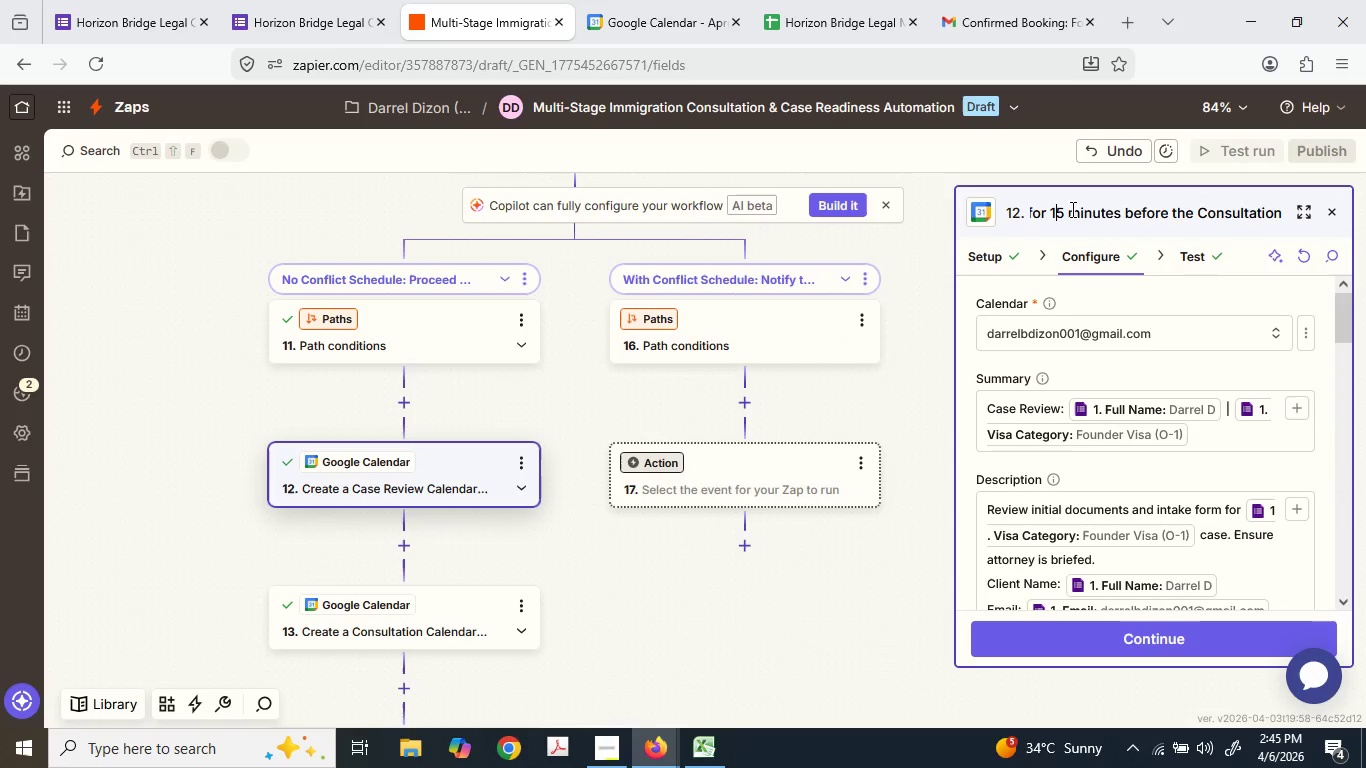 
left_click_drag(start_coordinate=[1071, 209], to_coordinate=[991, 208])
 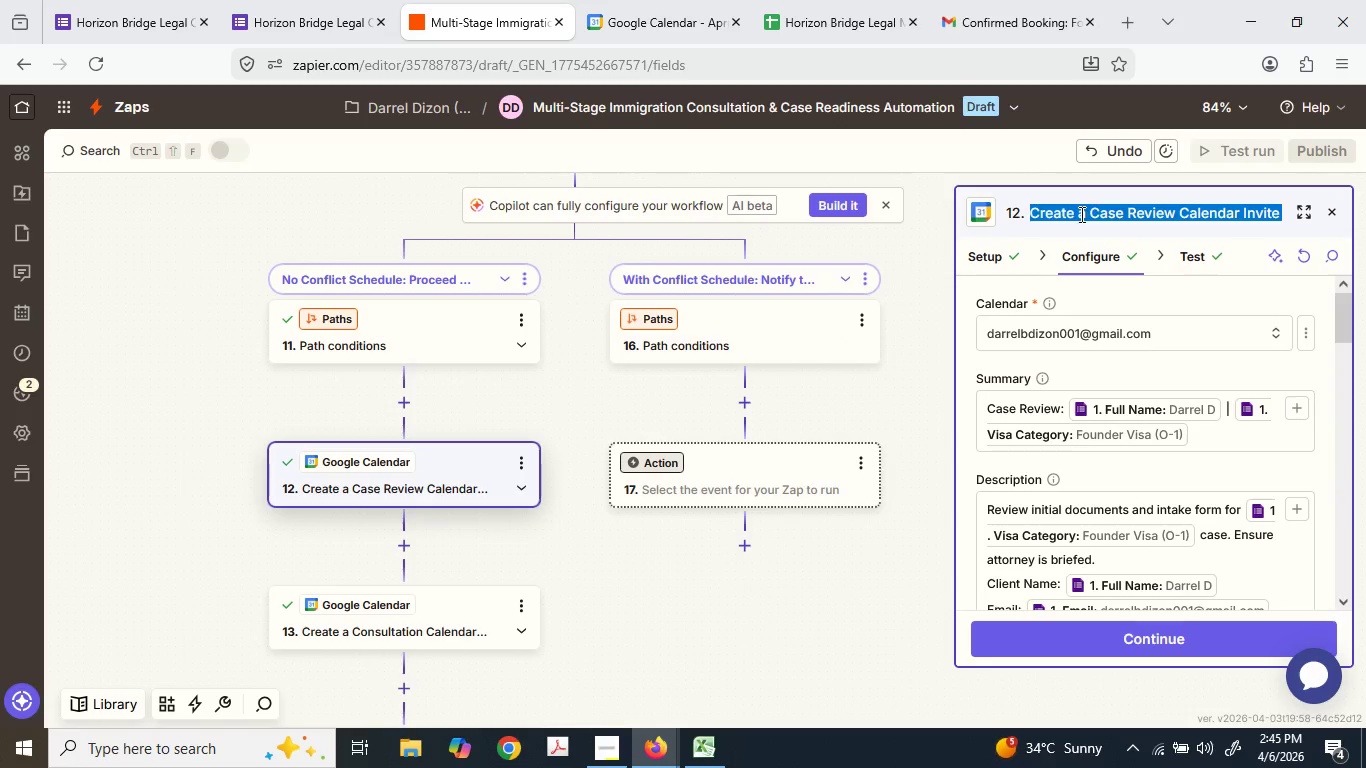 
double_click([1080, 214])
 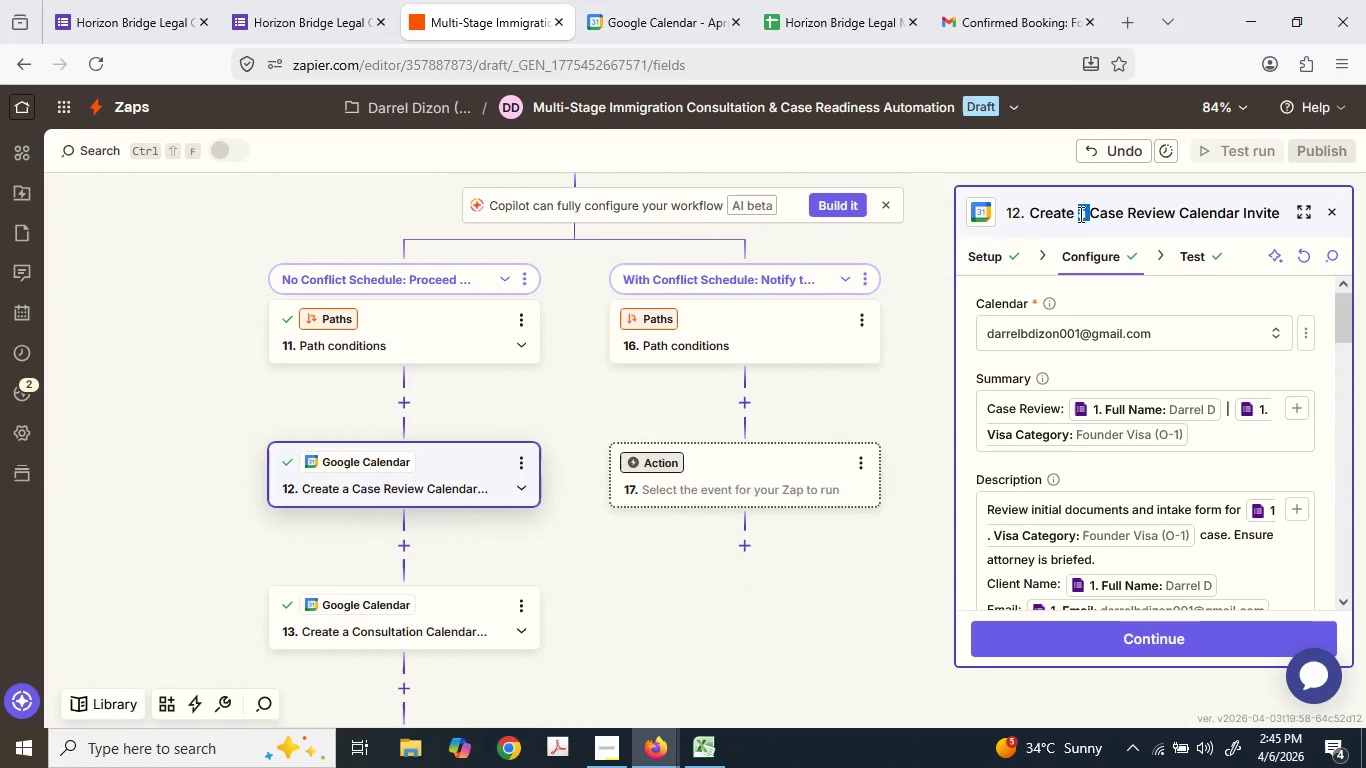 
key(Backspace)
 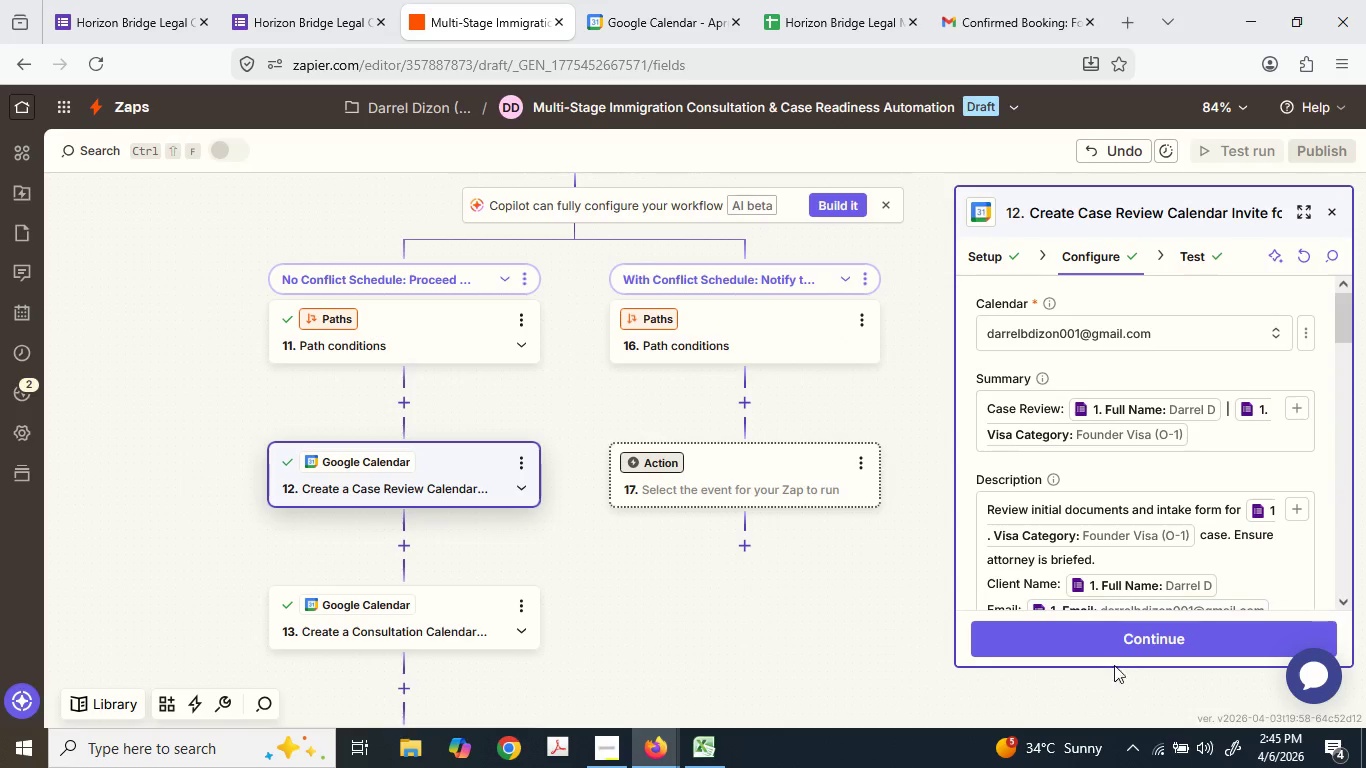 
left_click([1089, 648])
 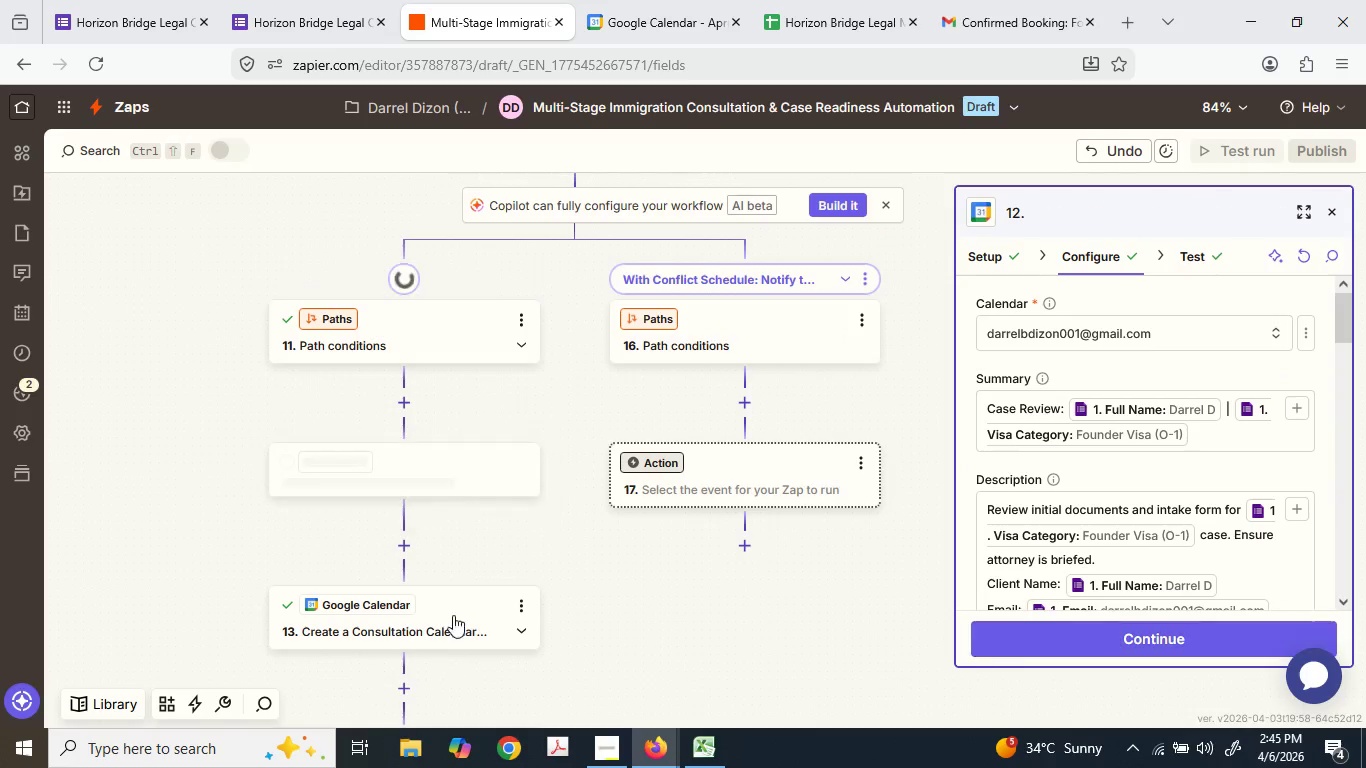 
scroll: coordinate [450, 603], scroll_direction: down, amount: 1.0
 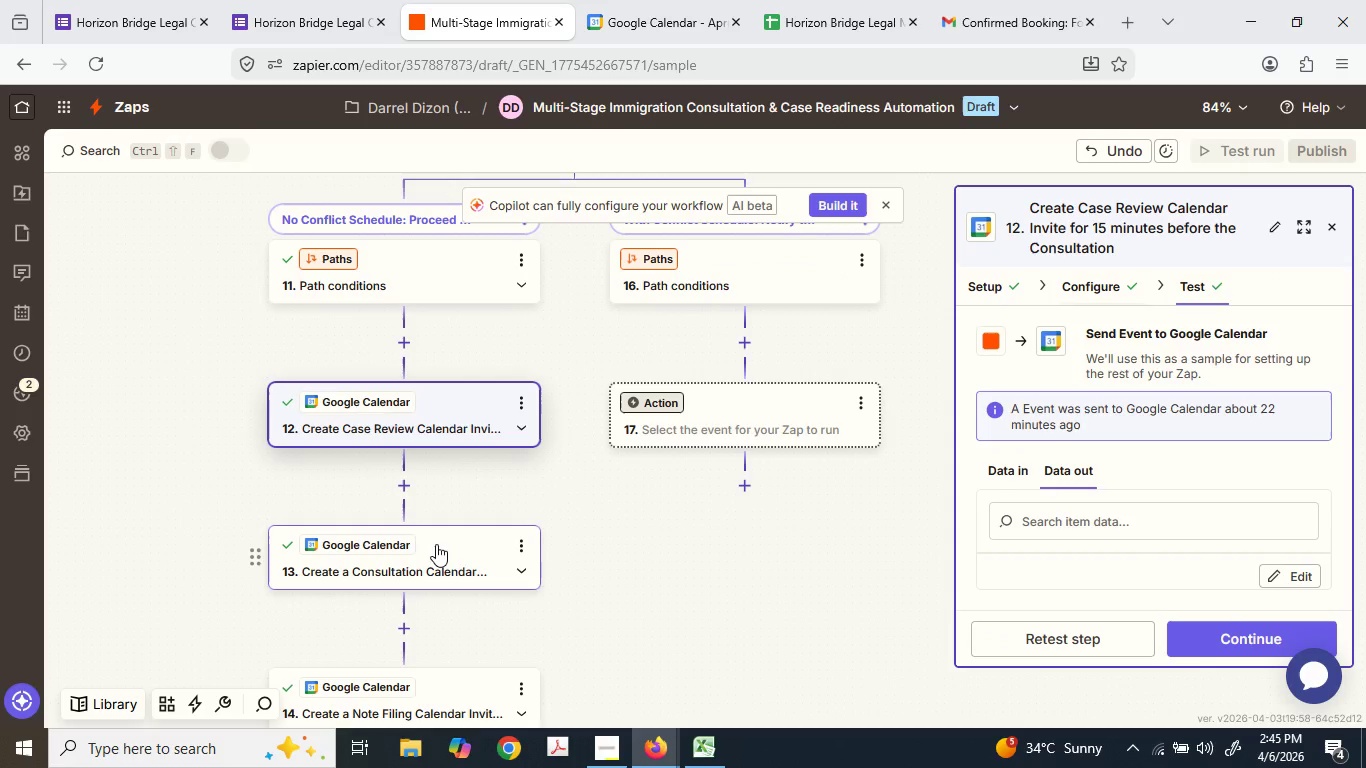 
left_click([436, 545])
 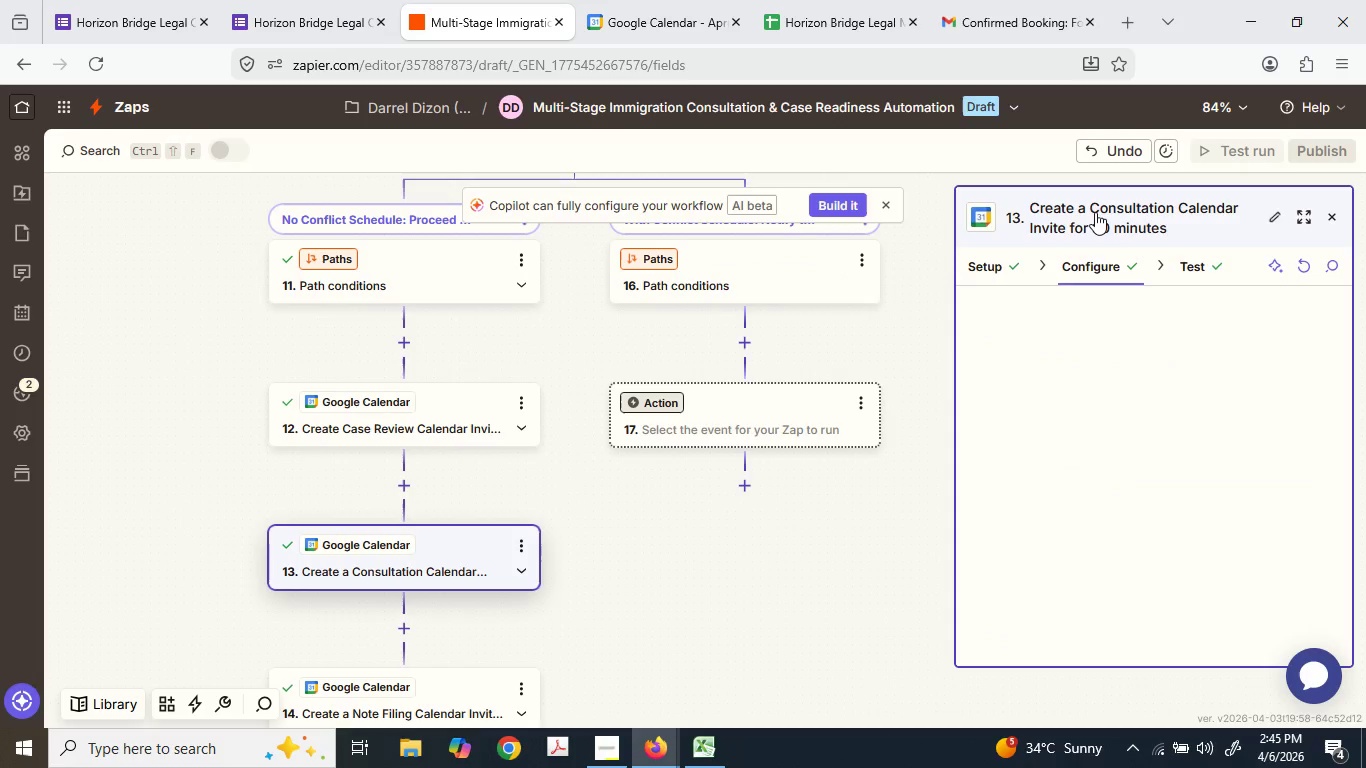 
double_click([1094, 212])
 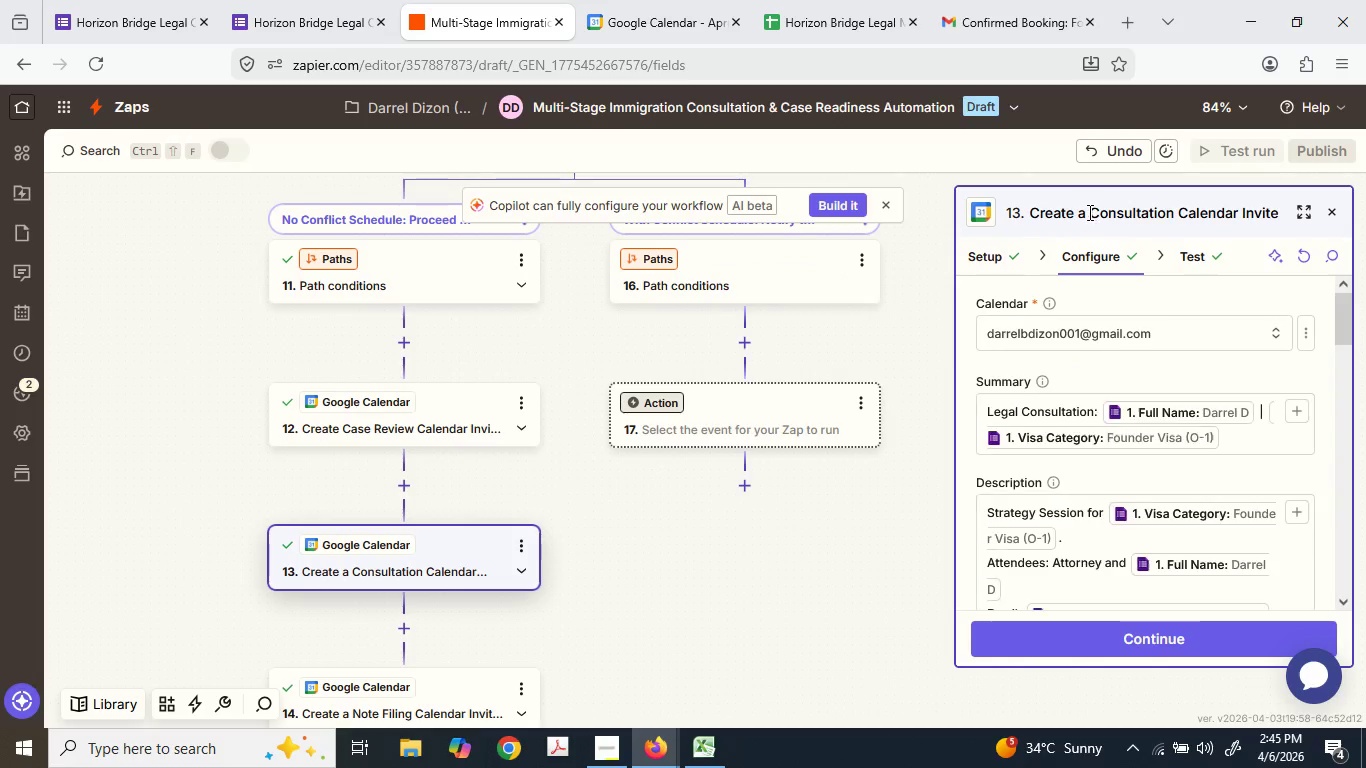 
triple_click([1088, 212])
 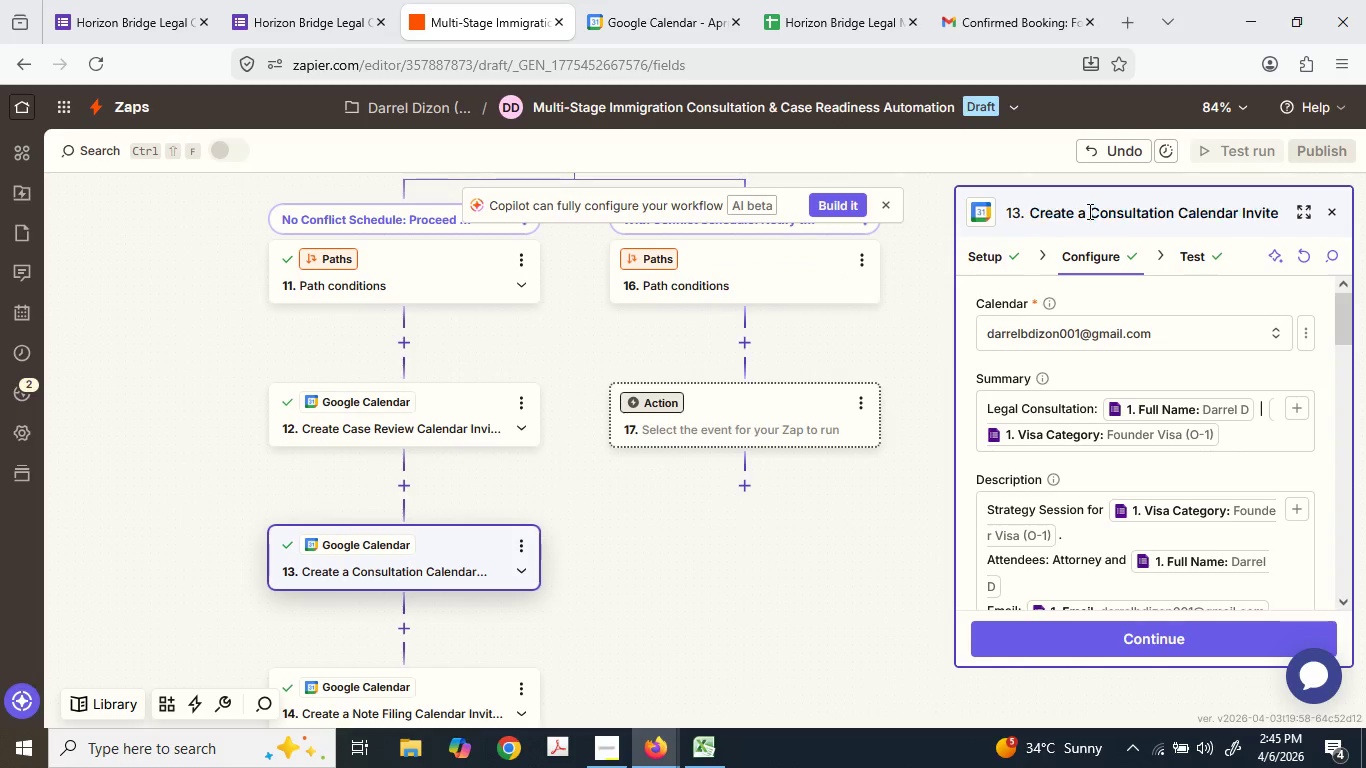 
triple_click([1088, 211])
 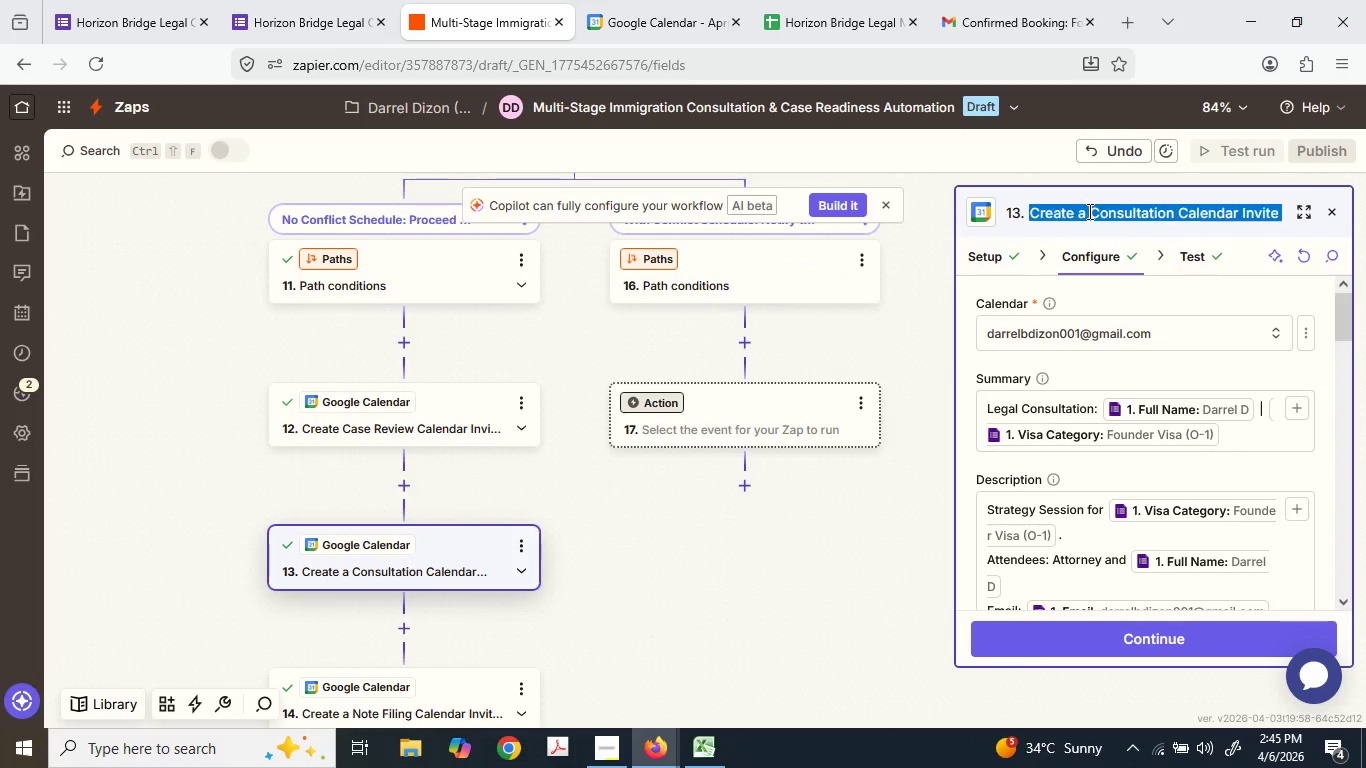 
triple_click([1088, 211])
 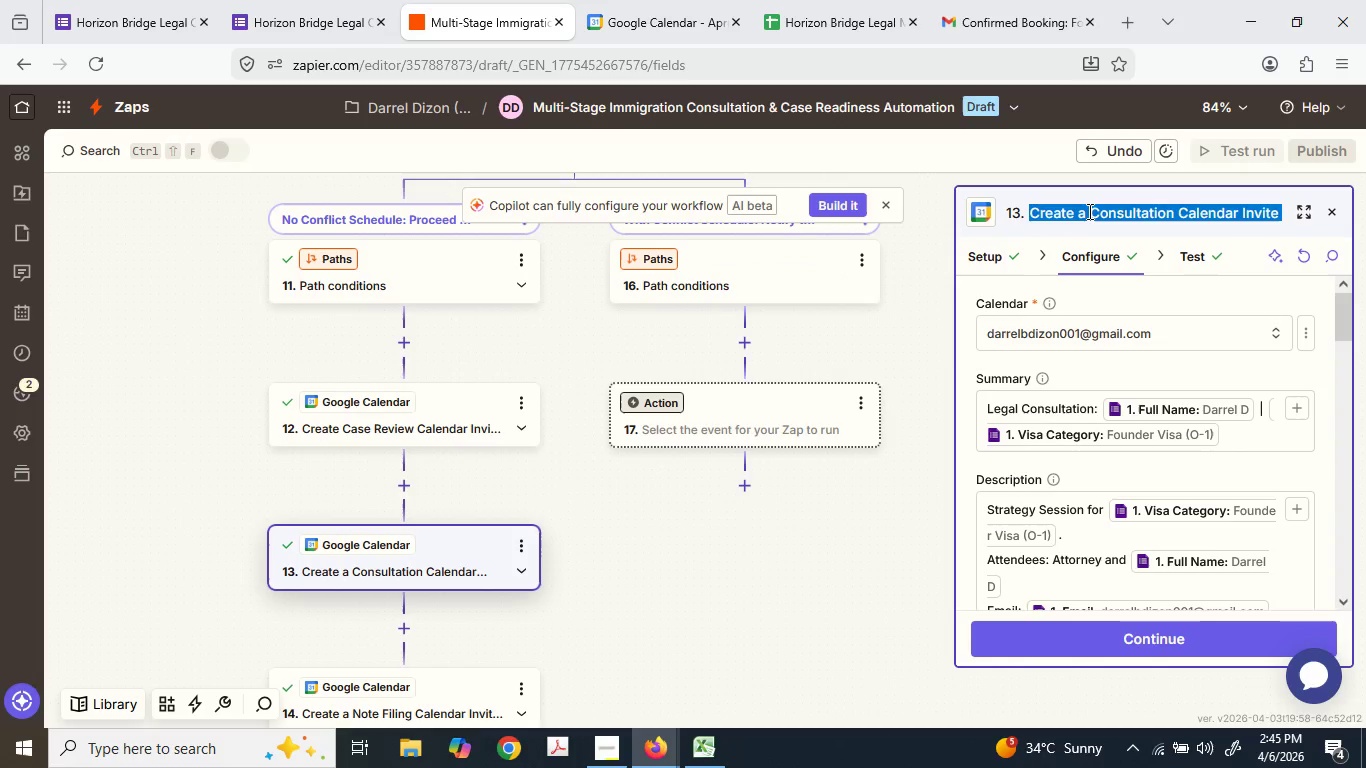 
triple_click([1088, 211])
 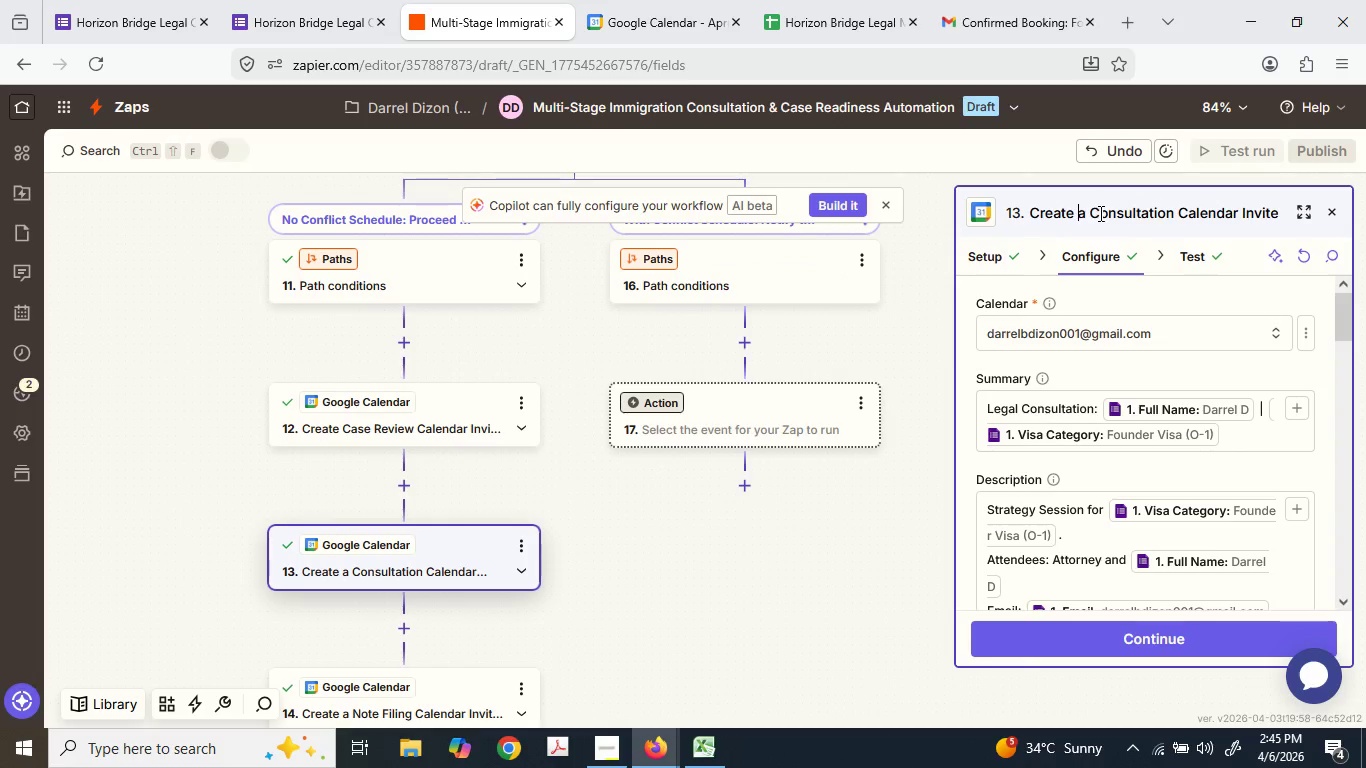 
left_click([1098, 213])
 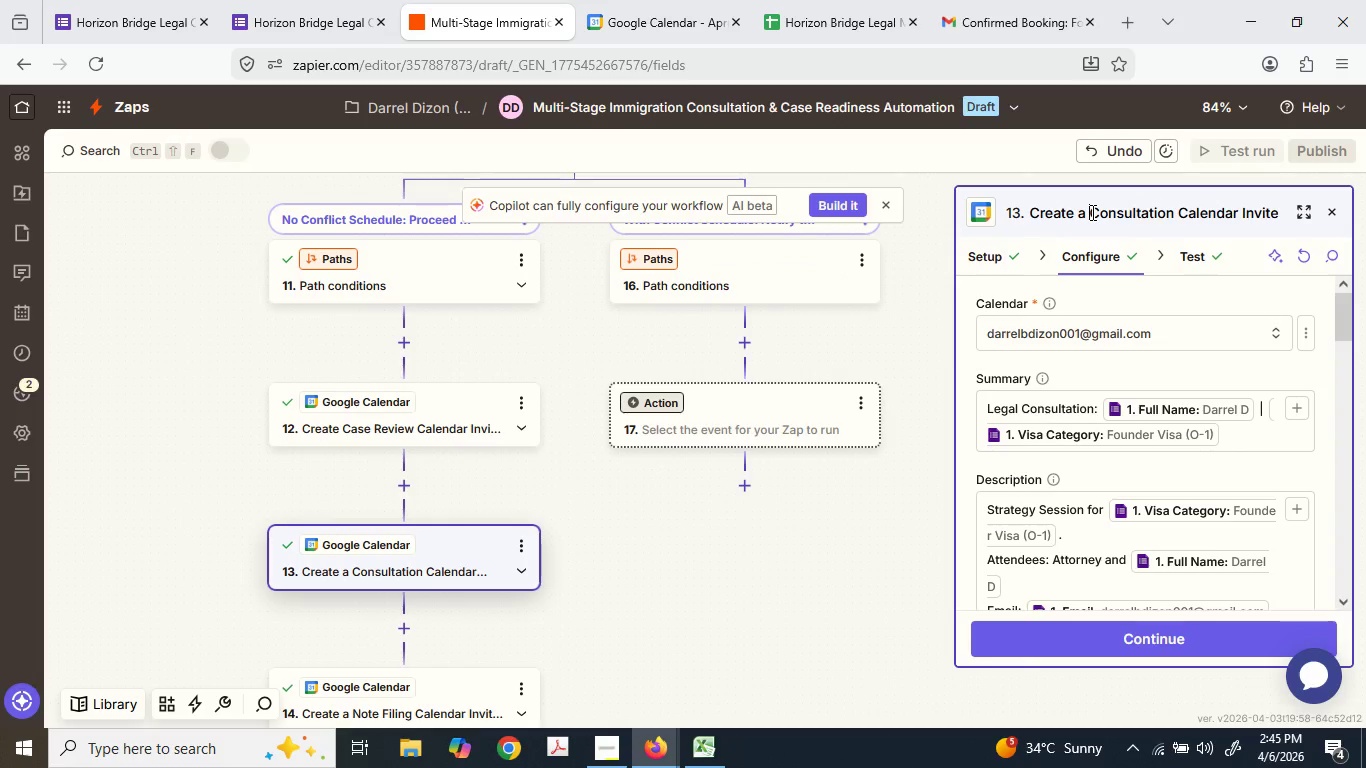 
key(Backspace)
 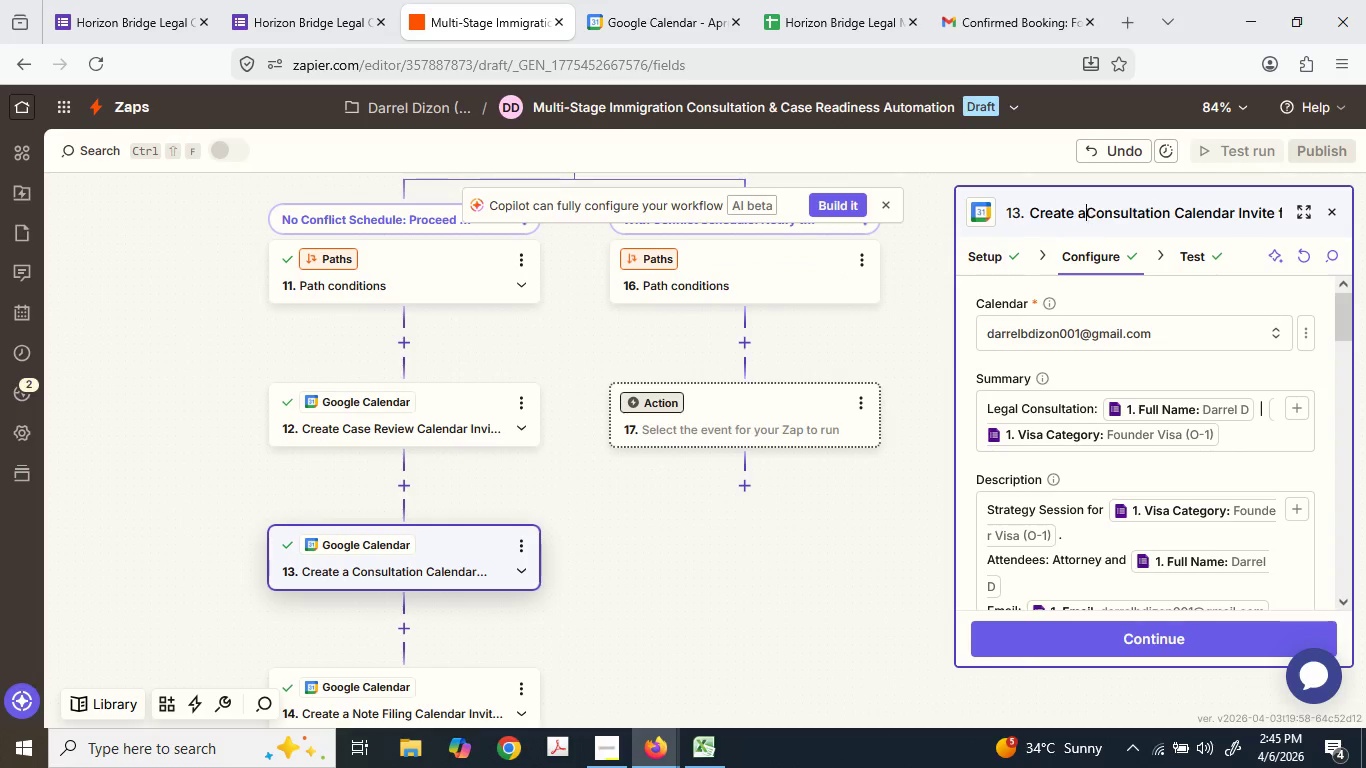 
key(Backspace)
 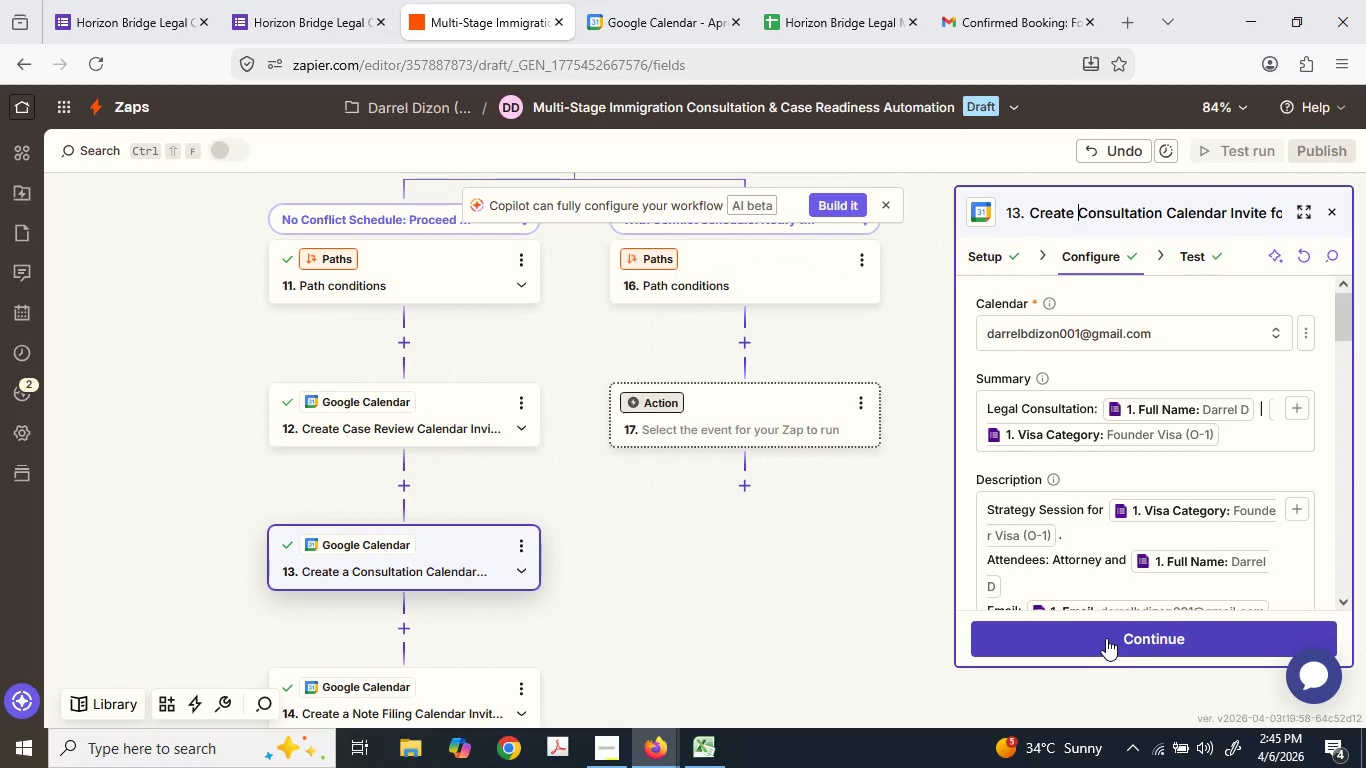 
scroll: coordinate [551, 623], scroll_direction: down, amount: 3.0
 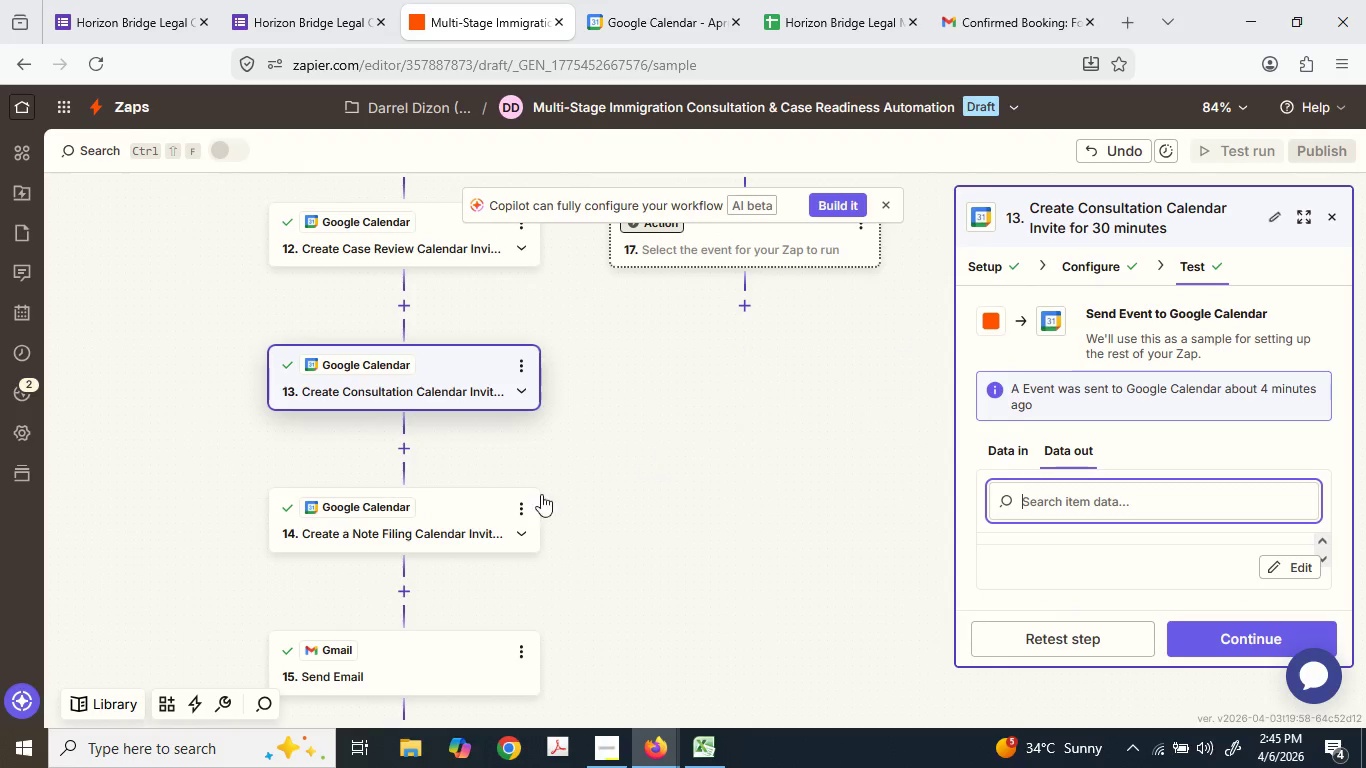 
left_click([427, 521])
 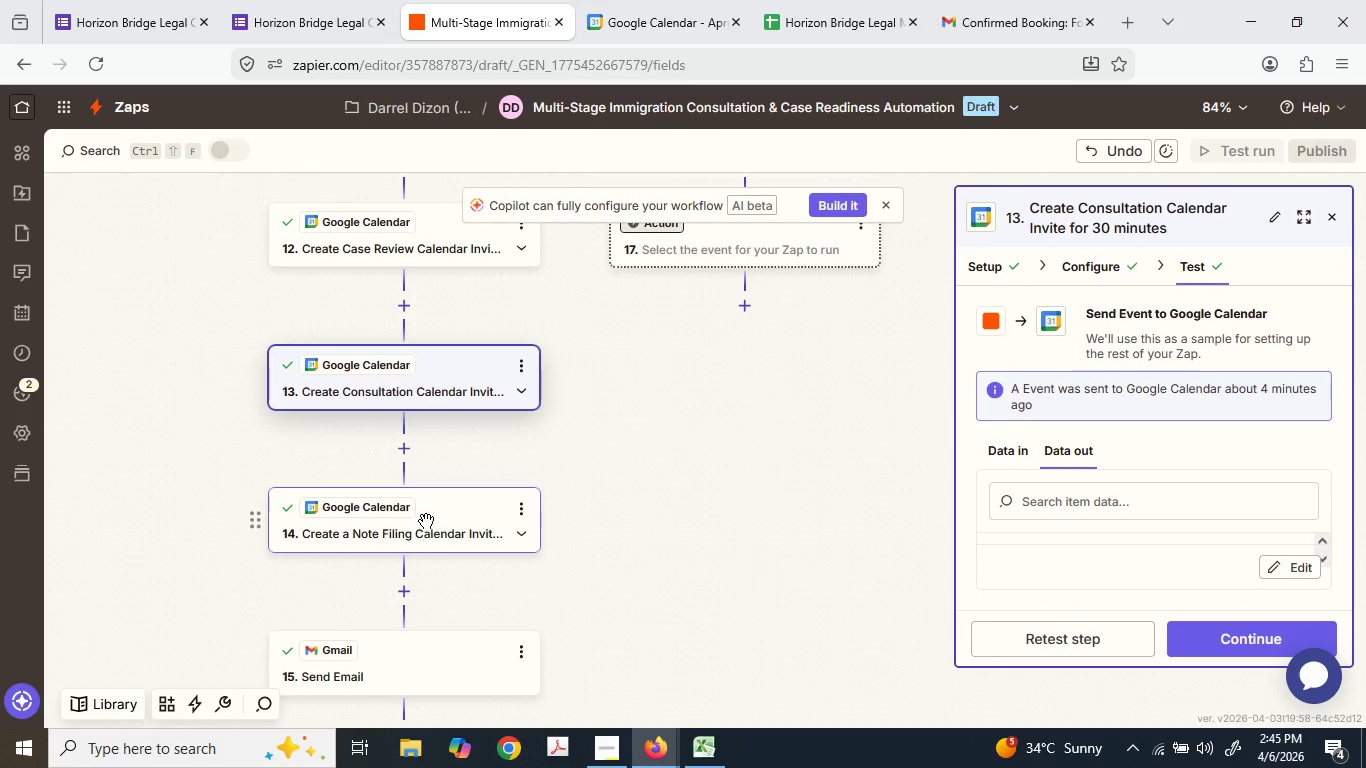 
scroll: coordinate [426, 521], scroll_direction: down, amount: 2.0
 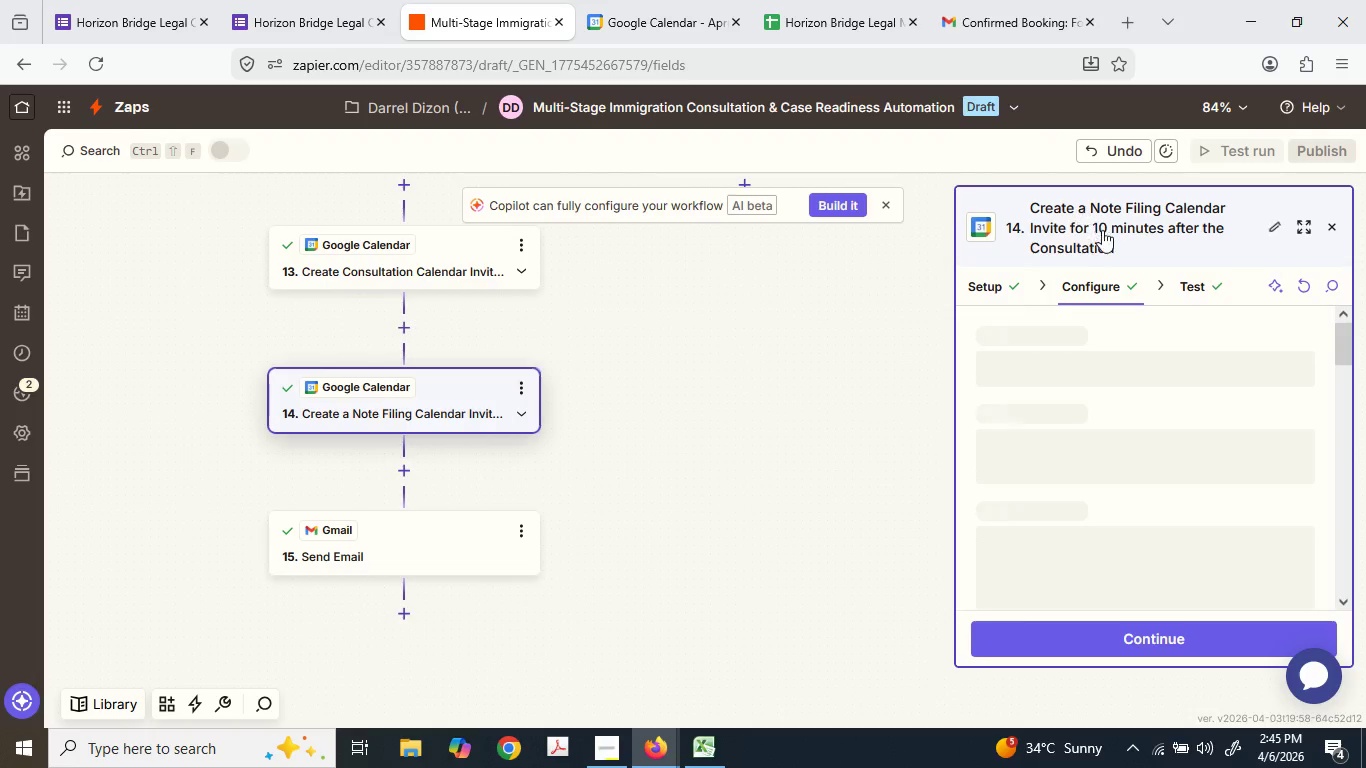 
left_click([1096, 220])
 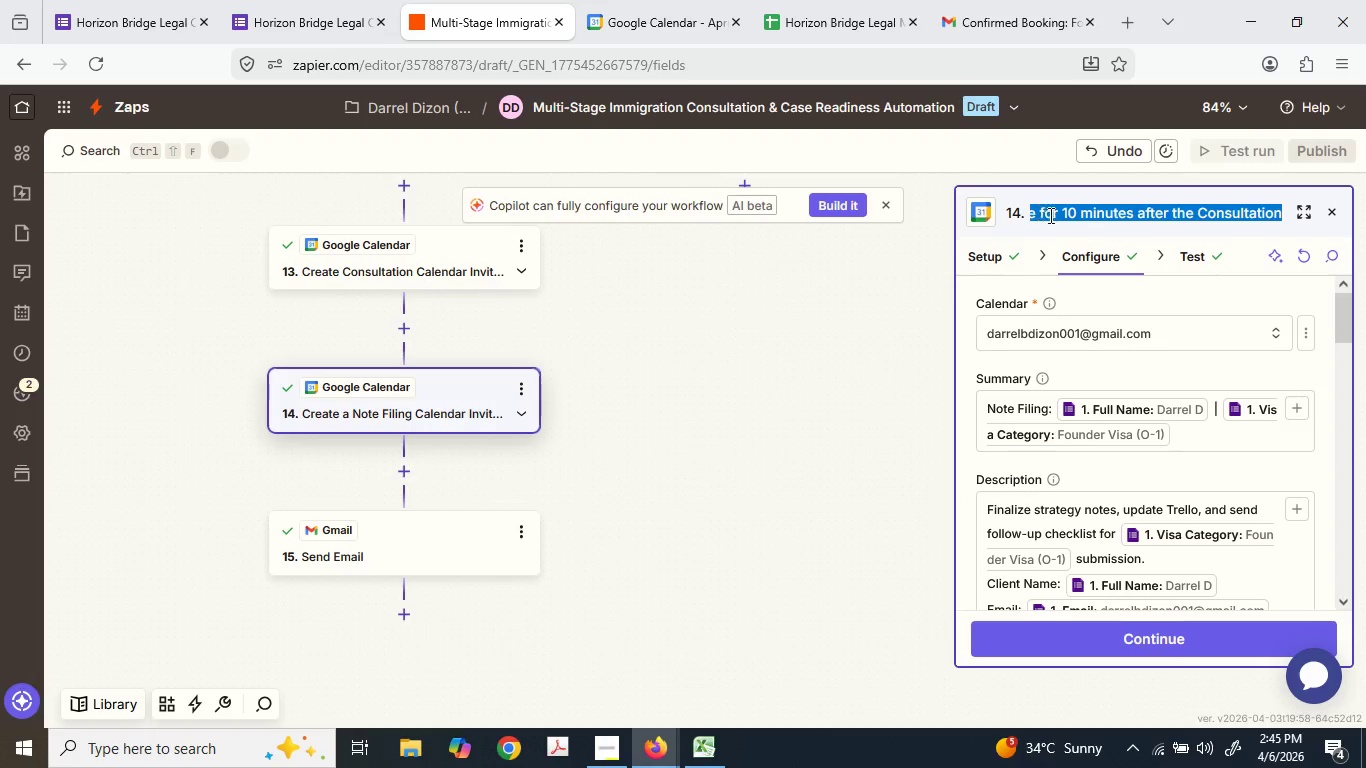 
left_click_drag(start_coordinate=[1057, 216], to_coordinate=[1037, 215])
 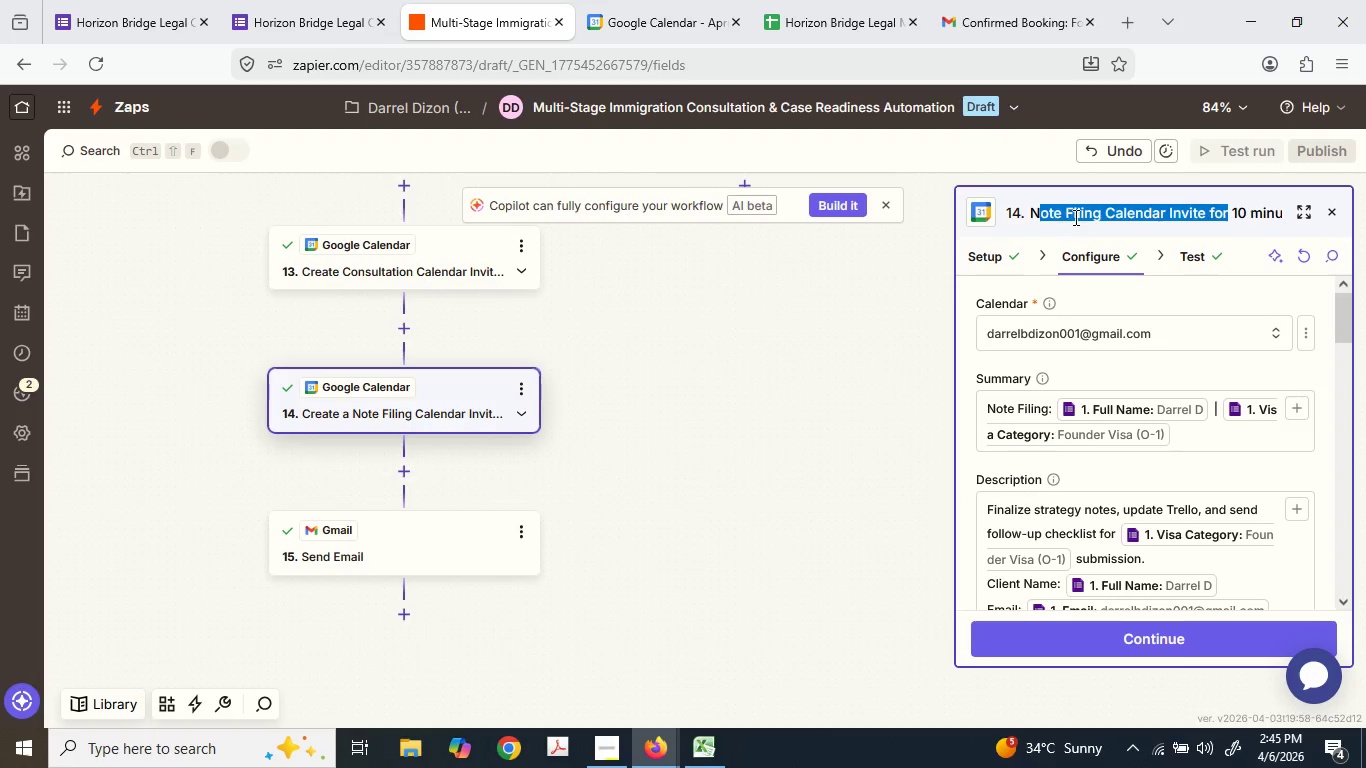 
left_click([1074, 217])
 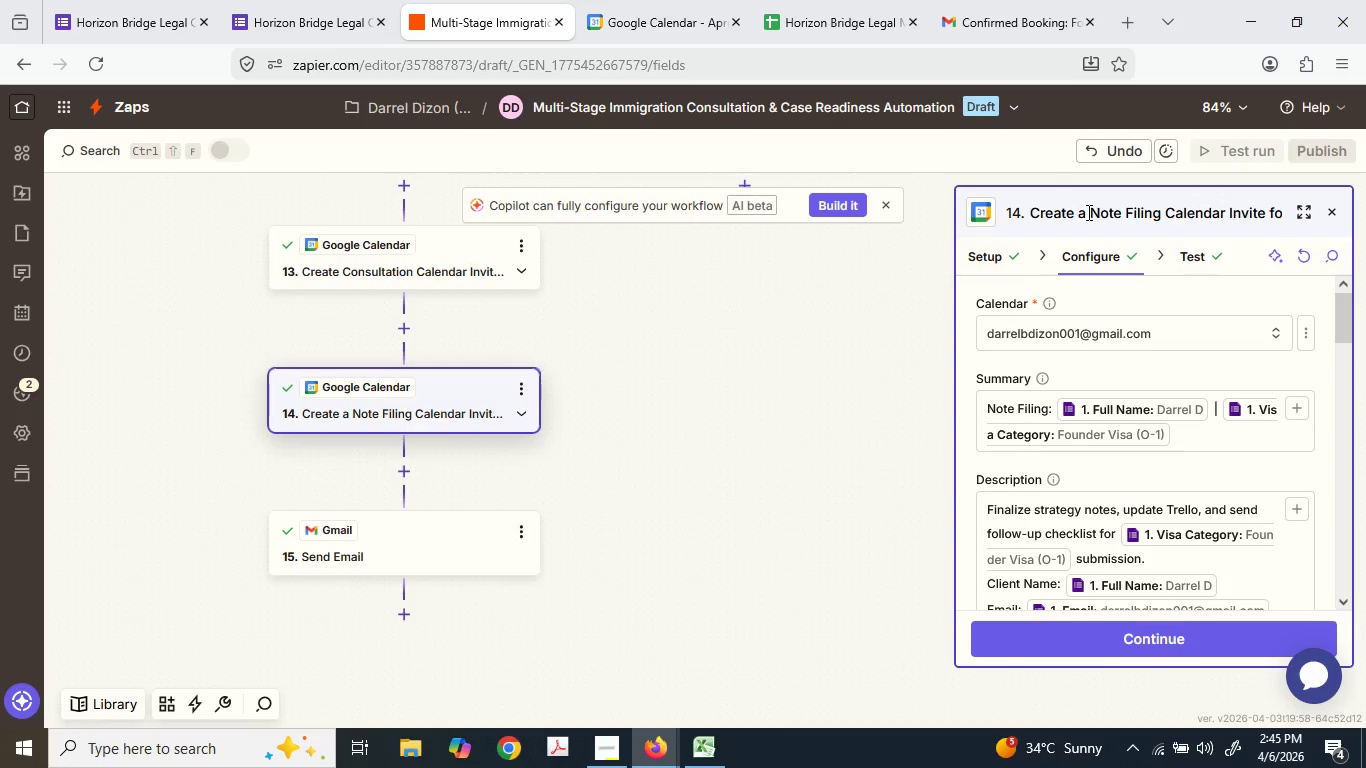 
key(Backspace)
 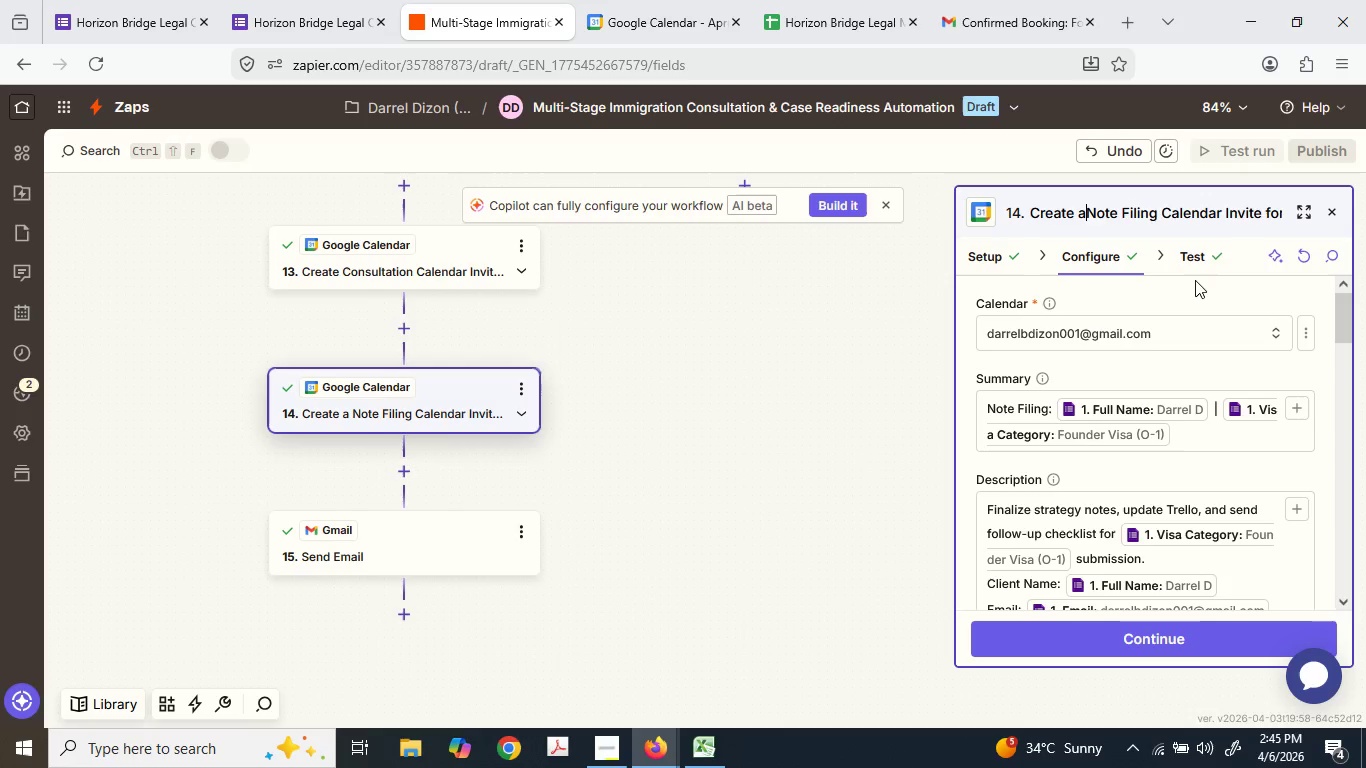 
key(Backspace)
 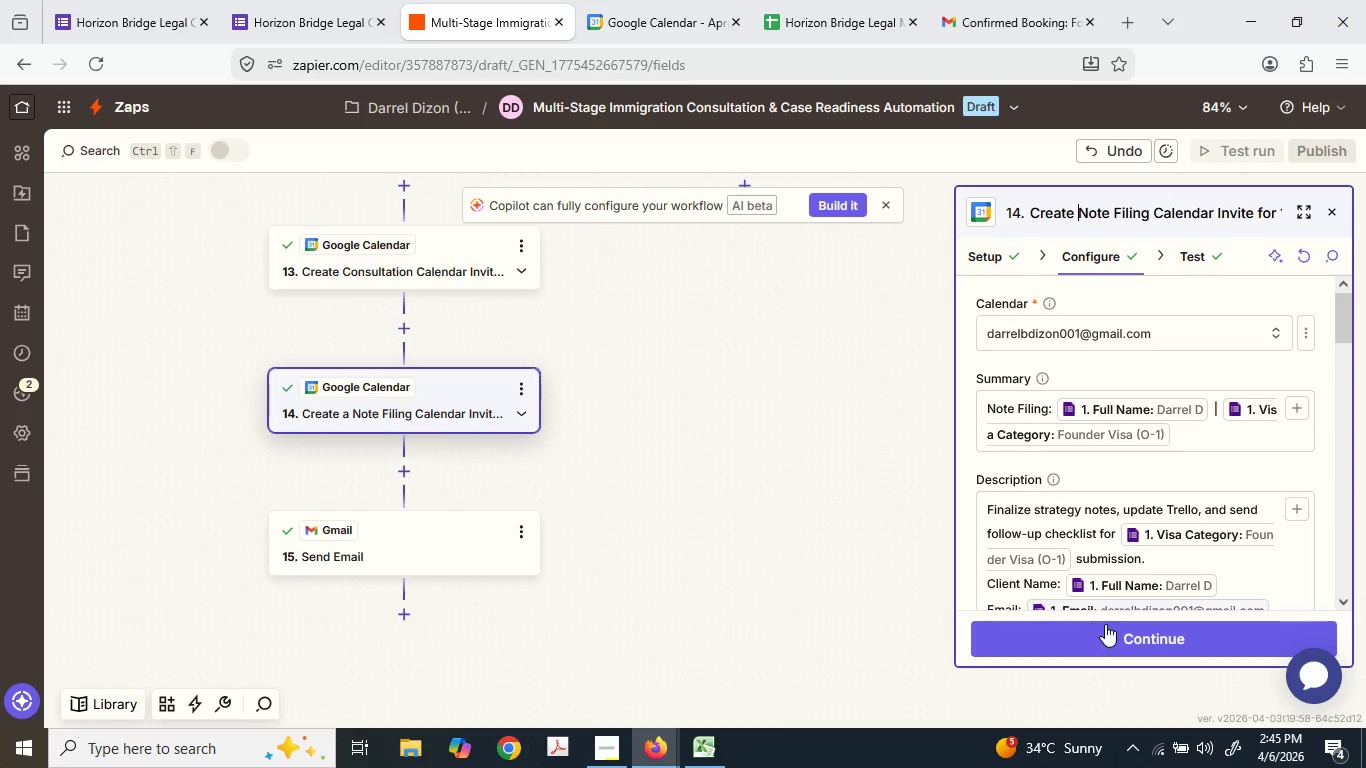 
left_click_drag(start_coordinate=[1104, 624], to_coordinate=[1096, 623])
 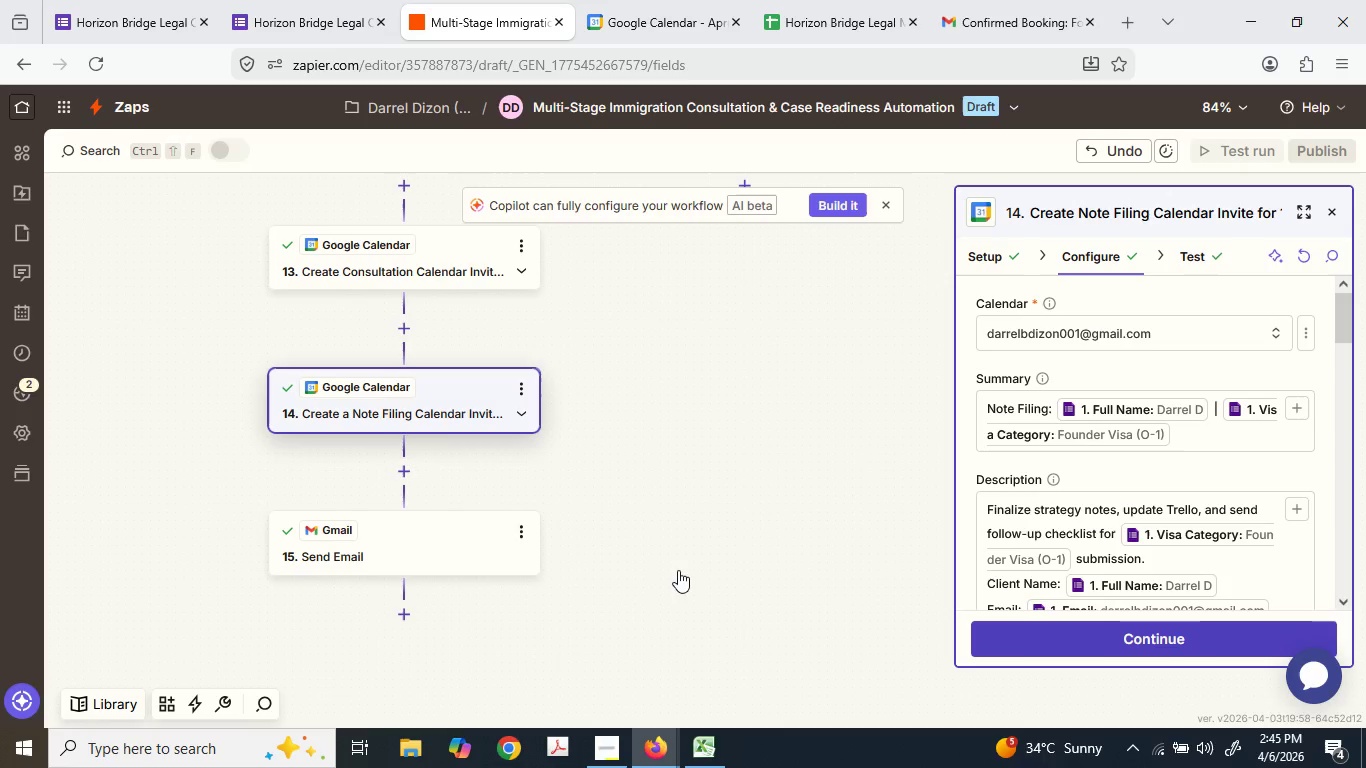 
scroll: coordinate [674, 568], scroll_direction: down, amount: 2.0
 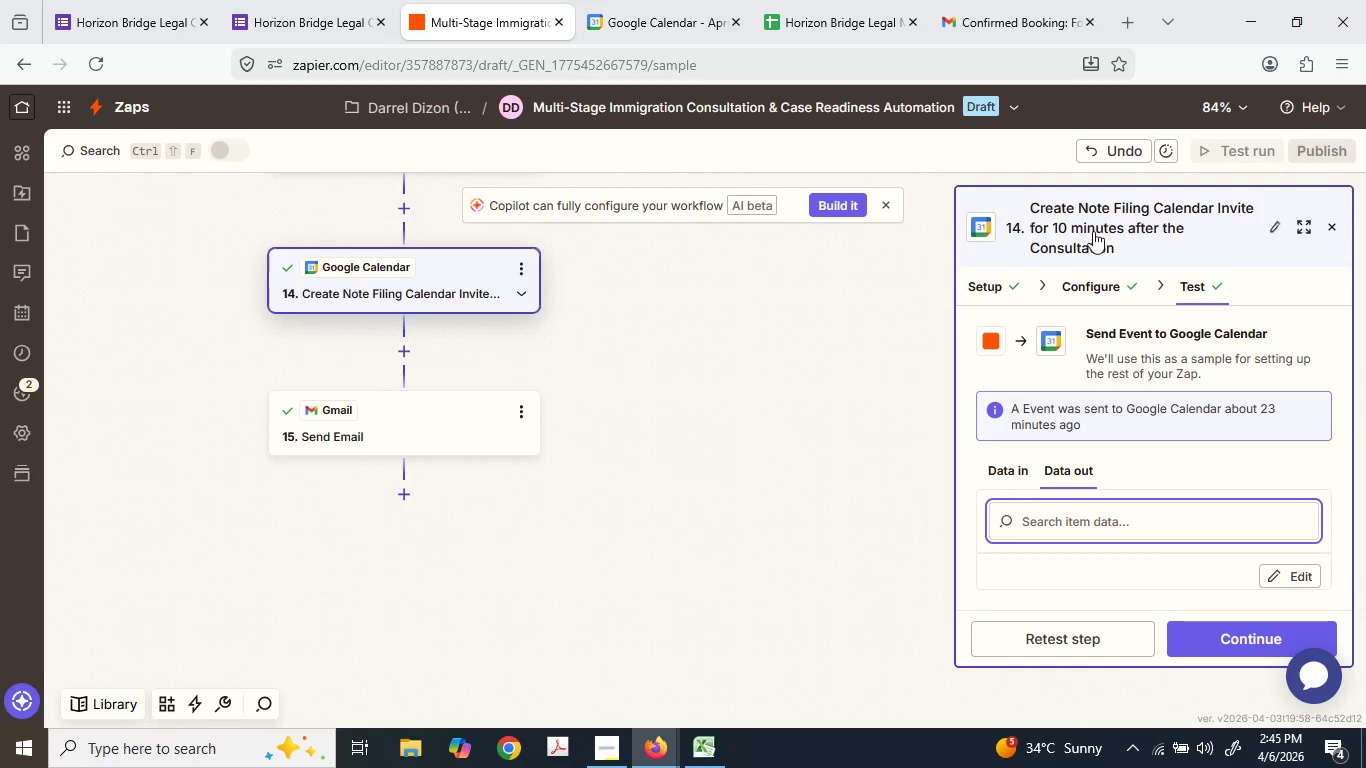 
left_click([437, 432])
 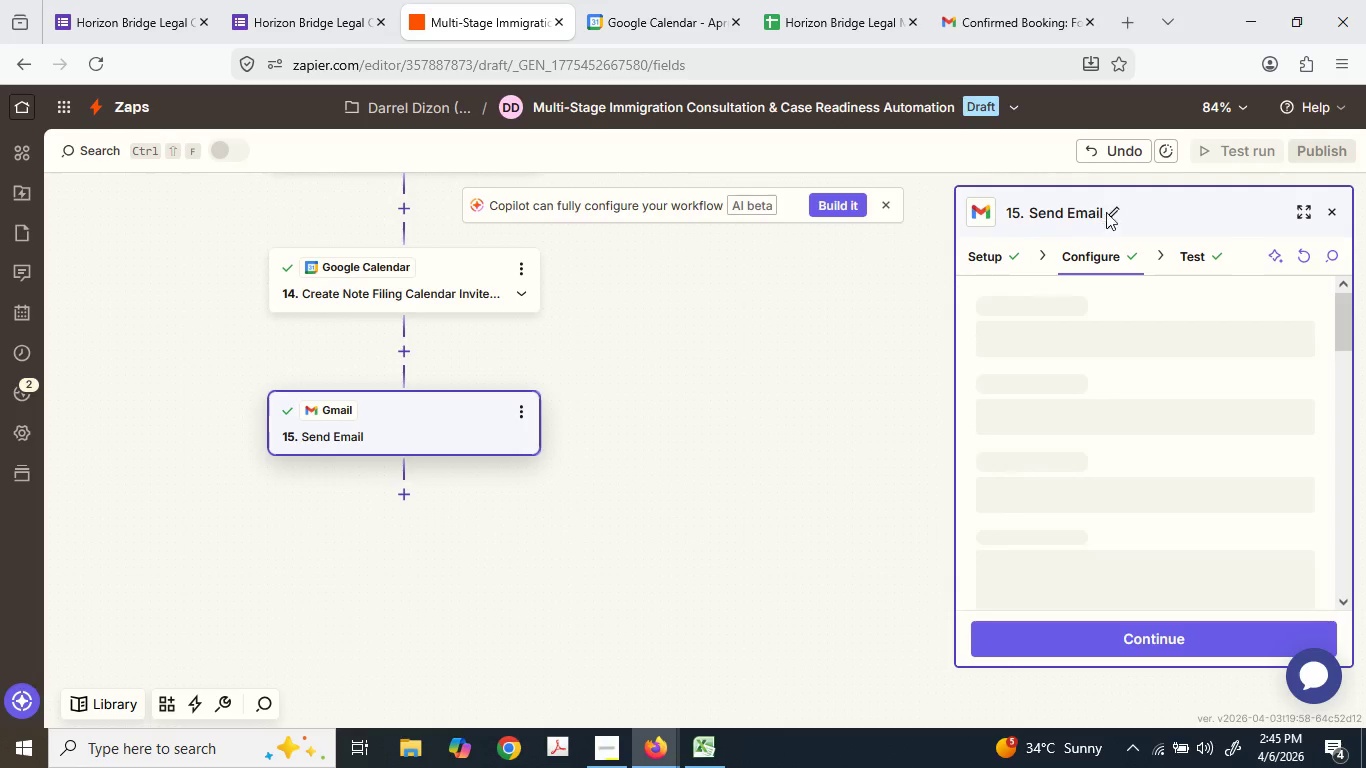 
left_click([1111, 204])
 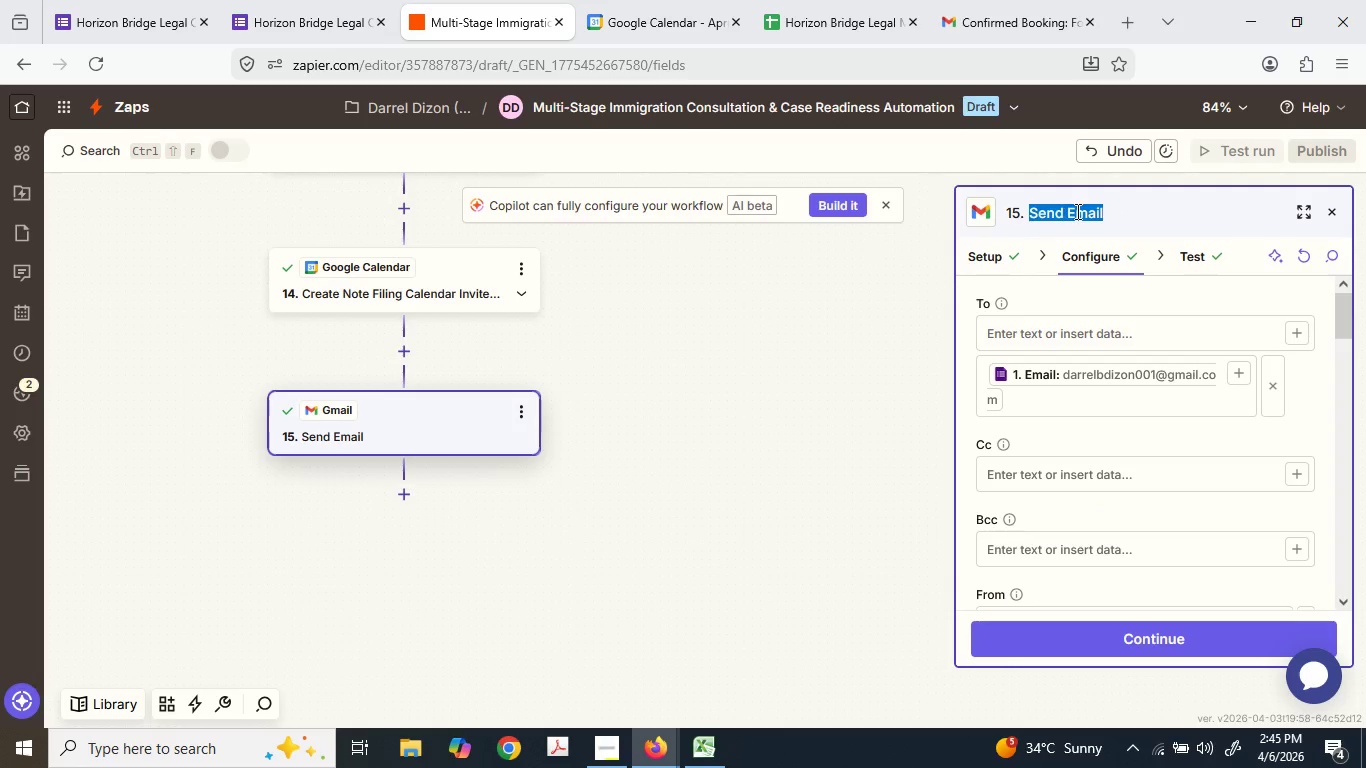 
double_click([1076, 211])
 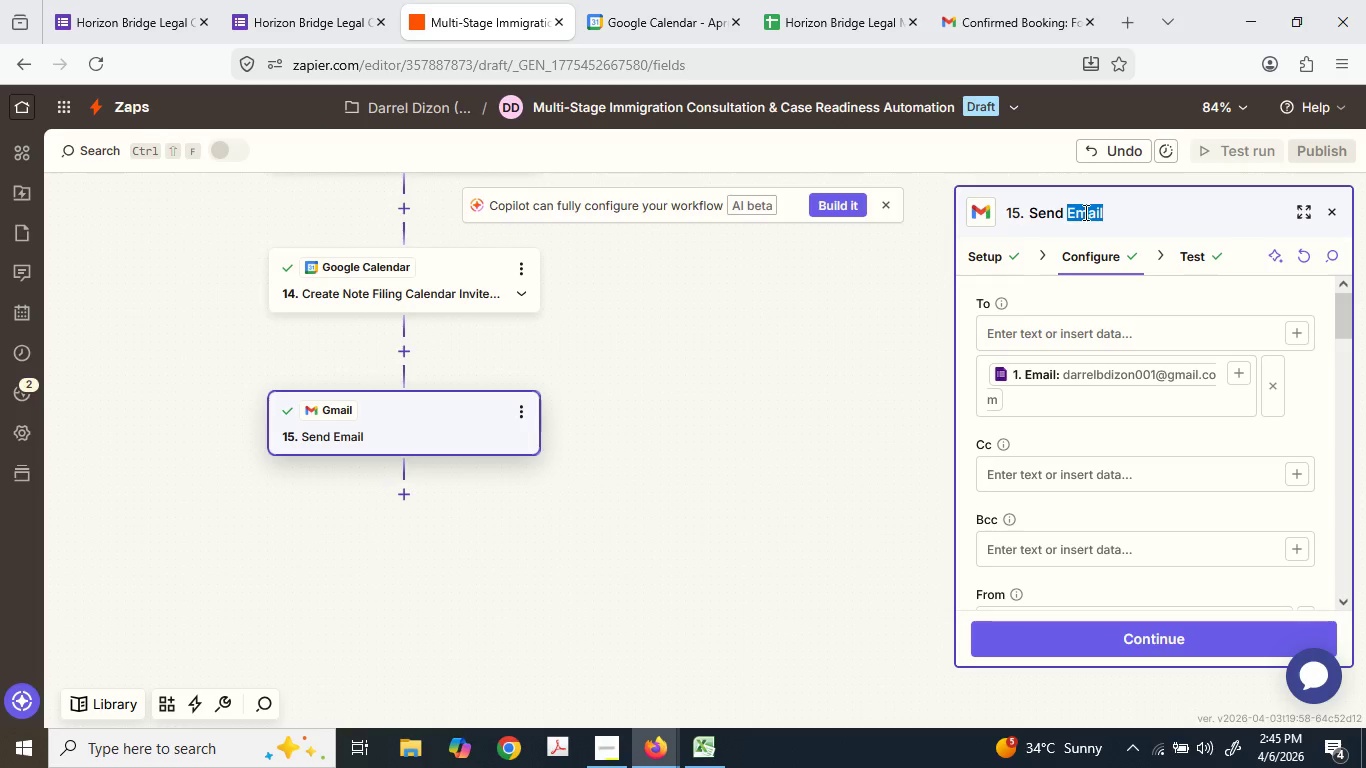 
type(Successfy)
key(Backspace)
type(u)
 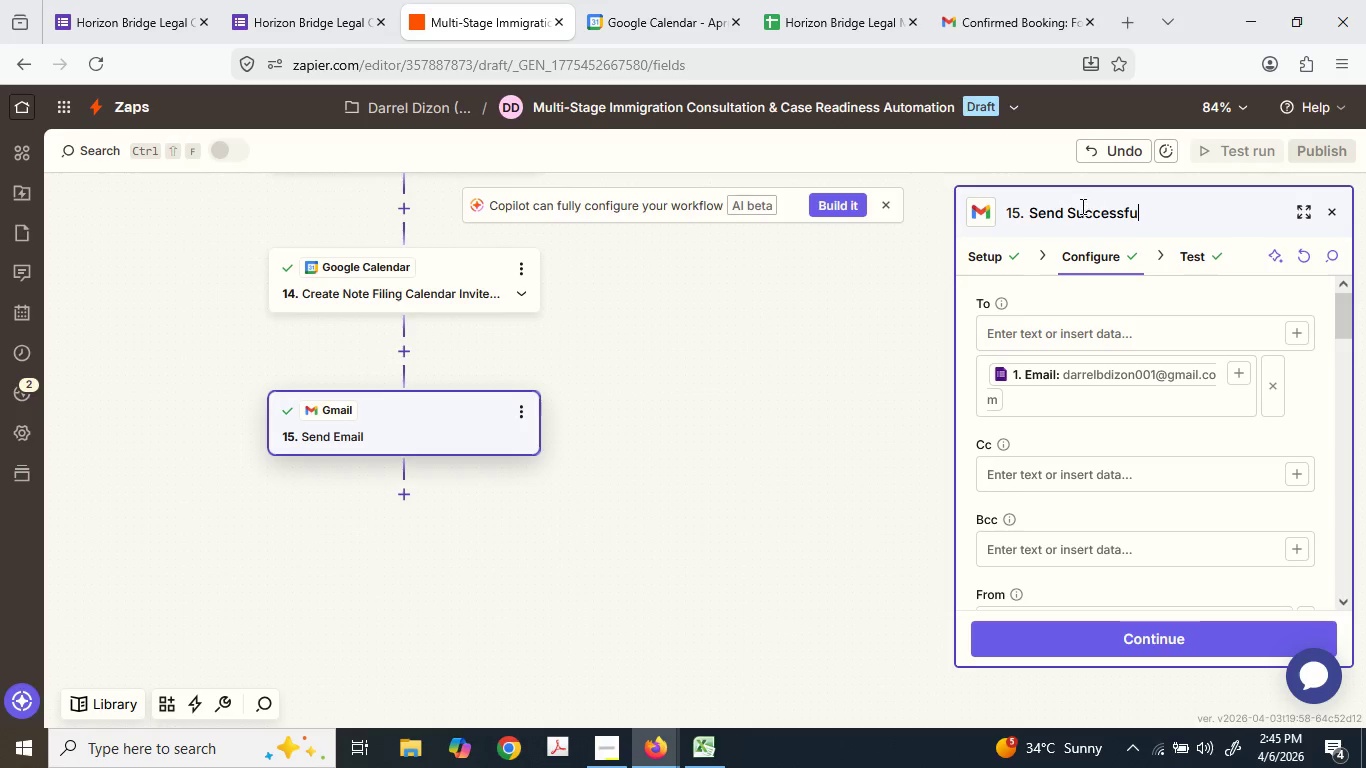 
type(l Cale)
 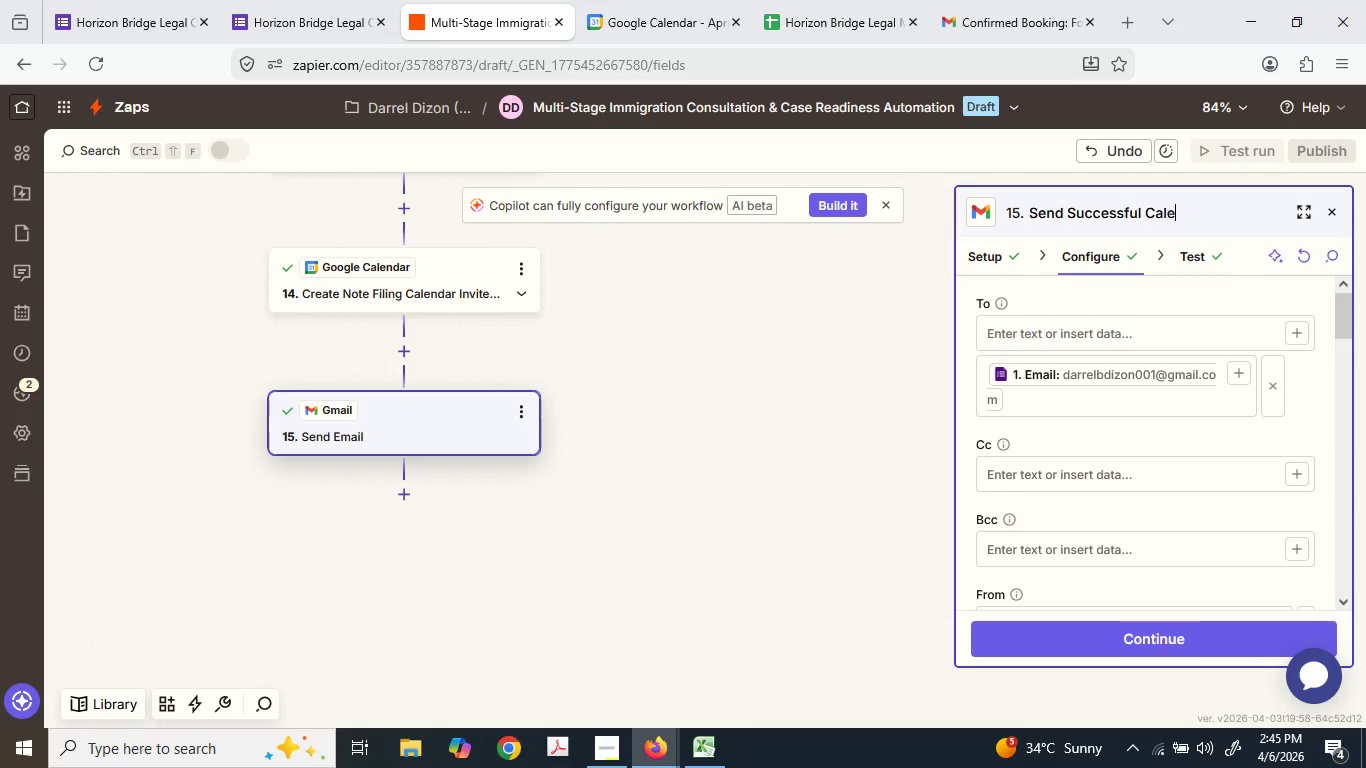 
type(ndar Booking N)
 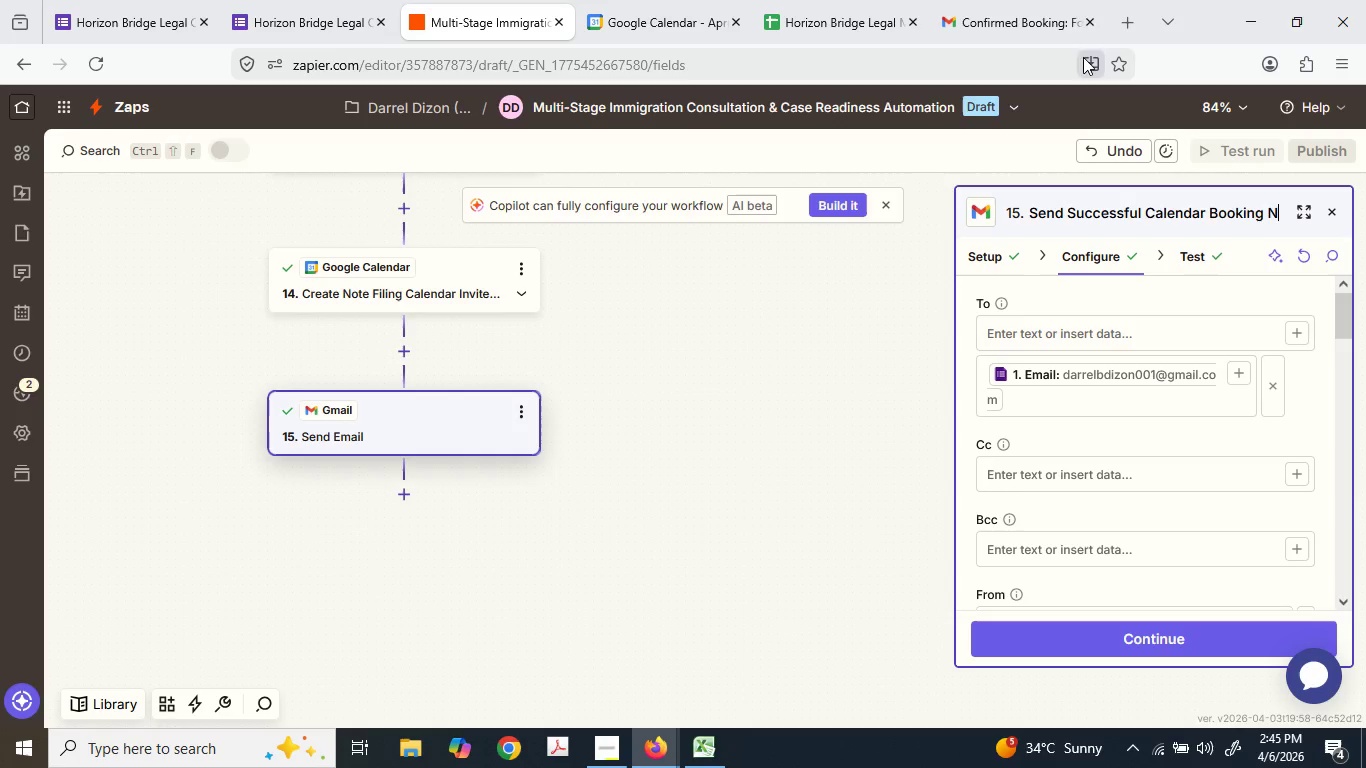 
type(oticwe ot)
key(Backspace)
key(Backspace)
key(Backspace)
key(Backspace)
type(e)
key(Backspace)
 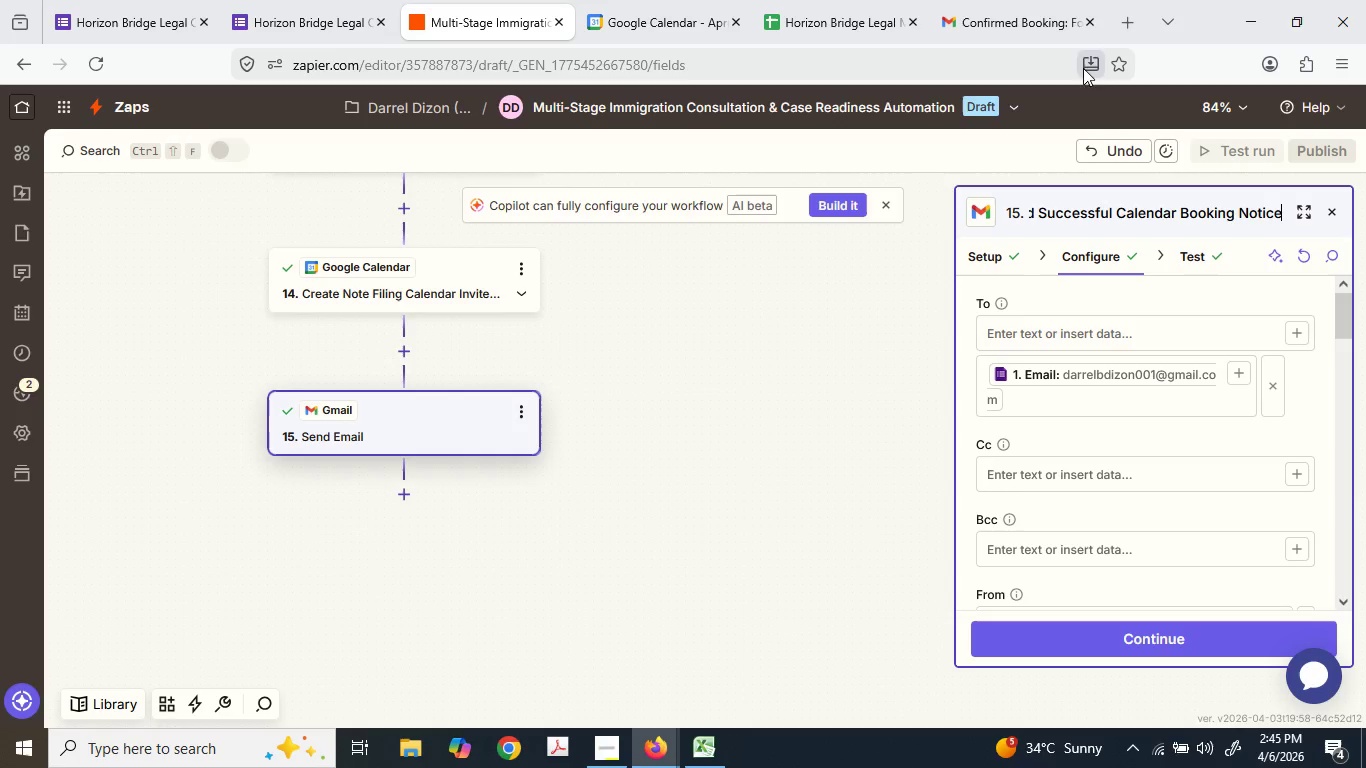 
key(Backspace)
type(et o)
key(Backspace)
key(Backspace)
key(Backspace)
type( to Client)
 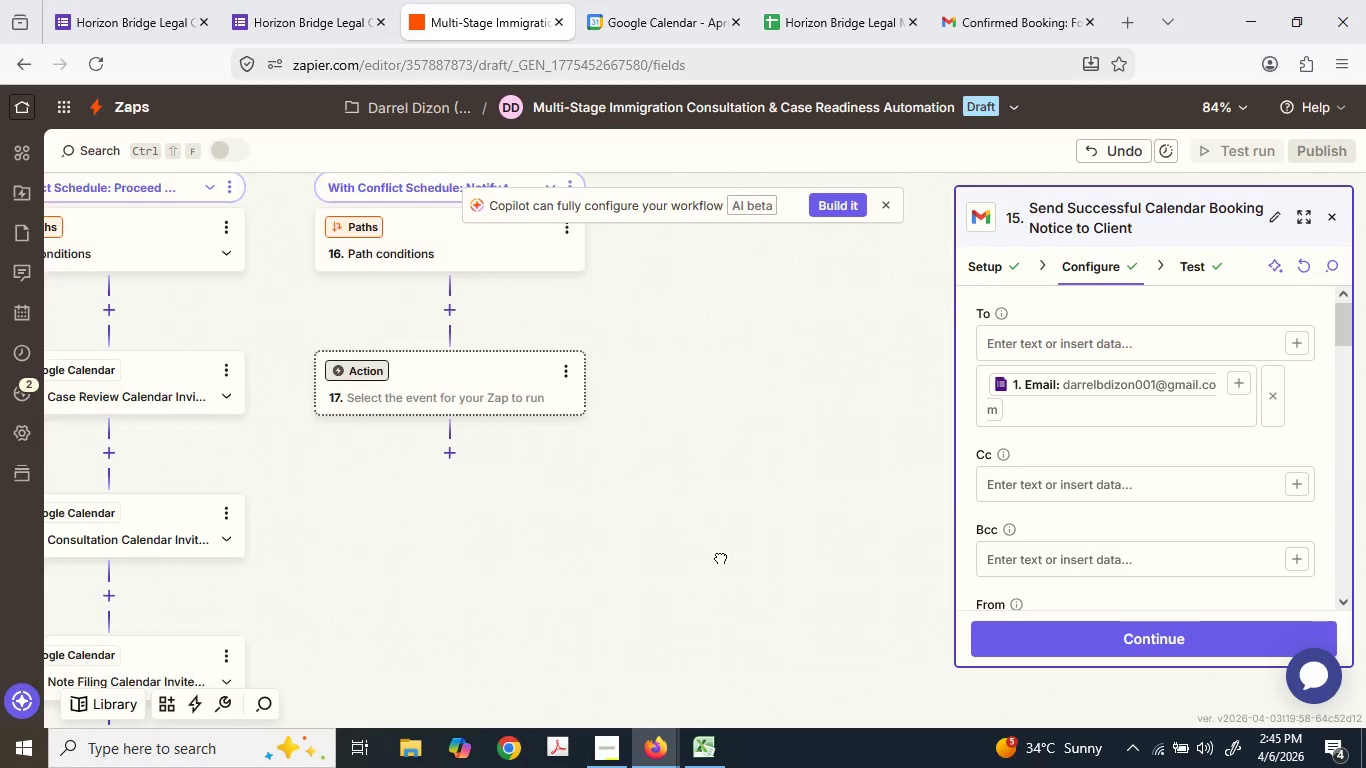 
left_click([506, 461])
 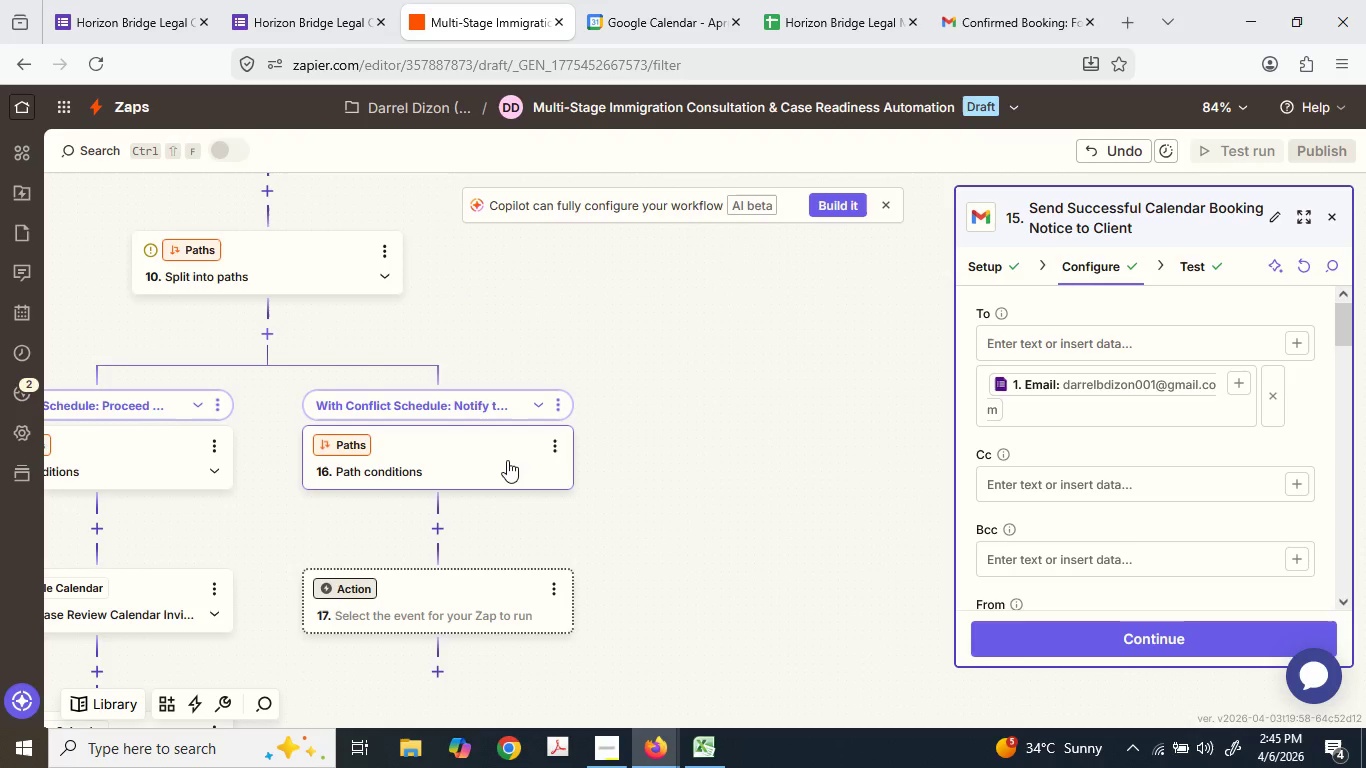 
left_click([506, 459])
 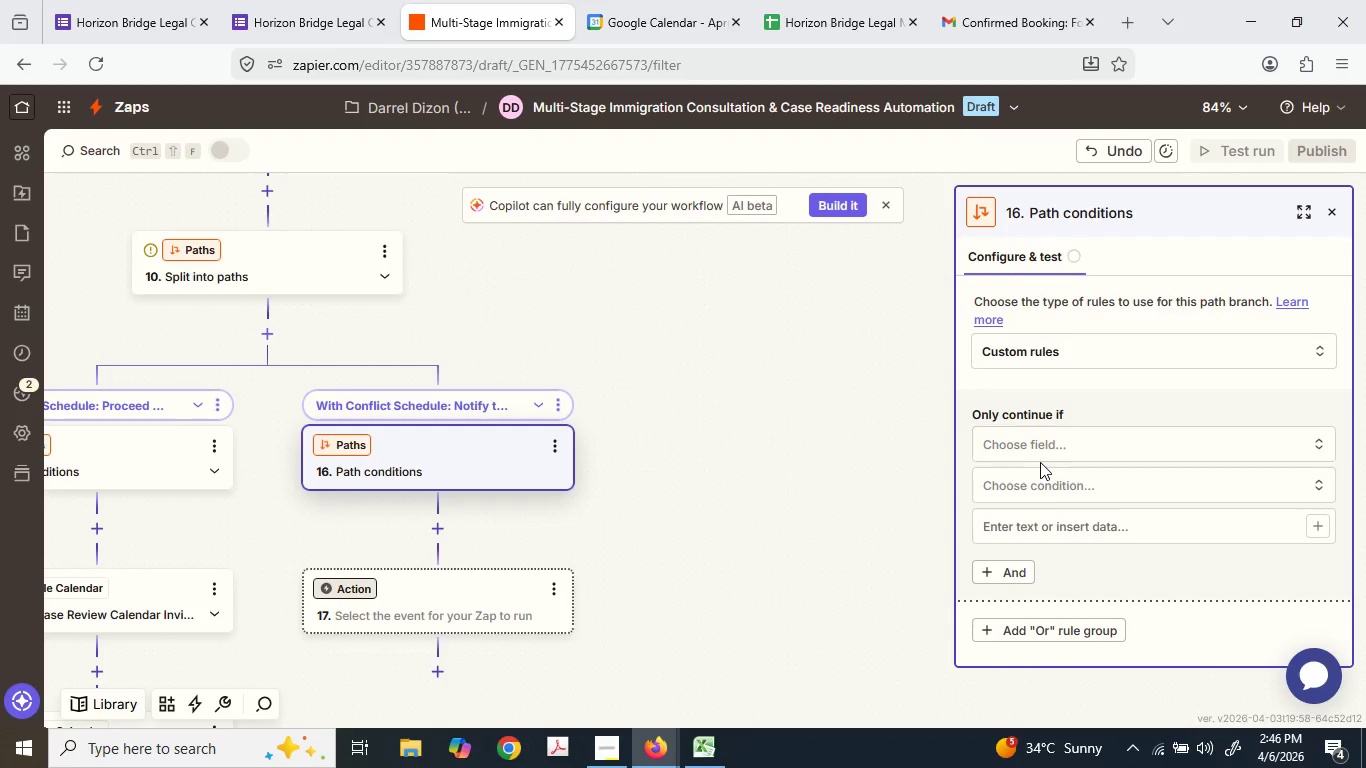 
double_click([1032, 455])
 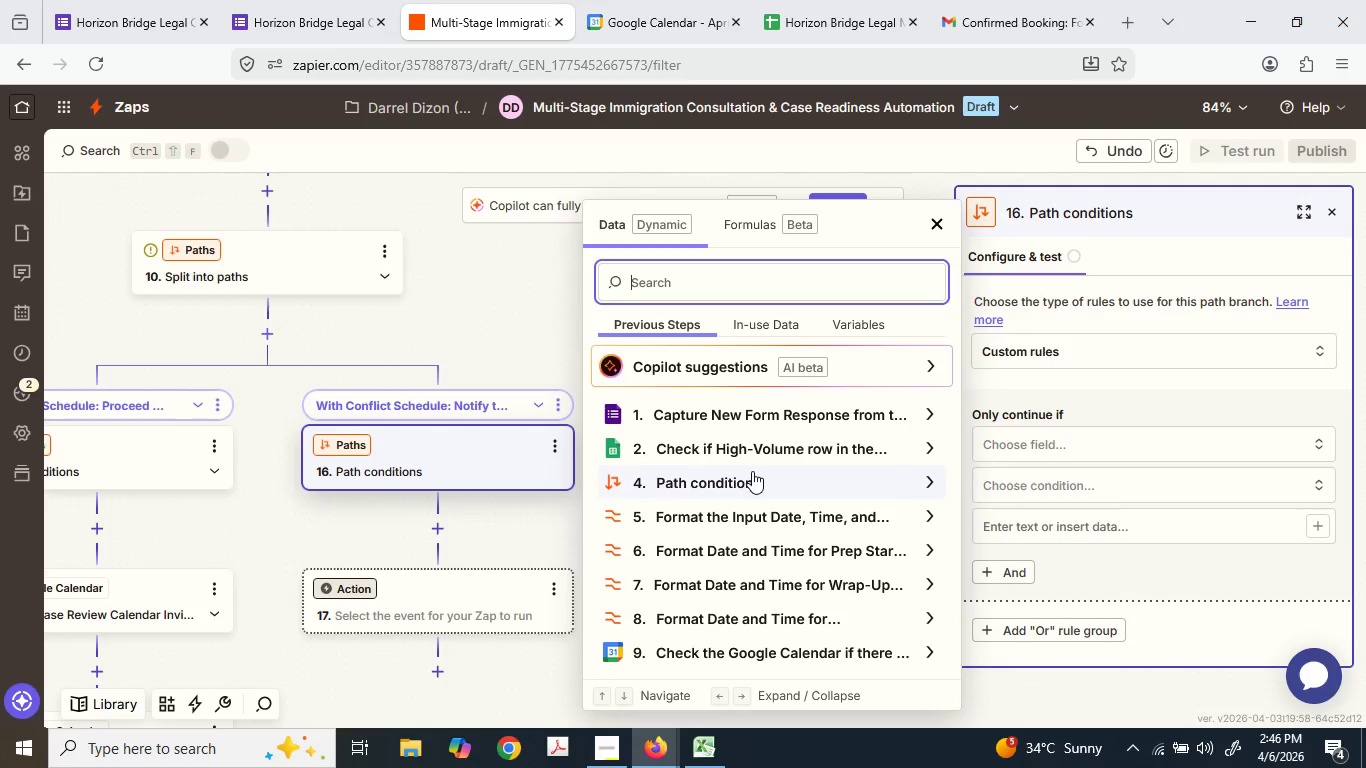 
scroll: coordinate [748, 551], scroll_direction: down, amount: 1.0
 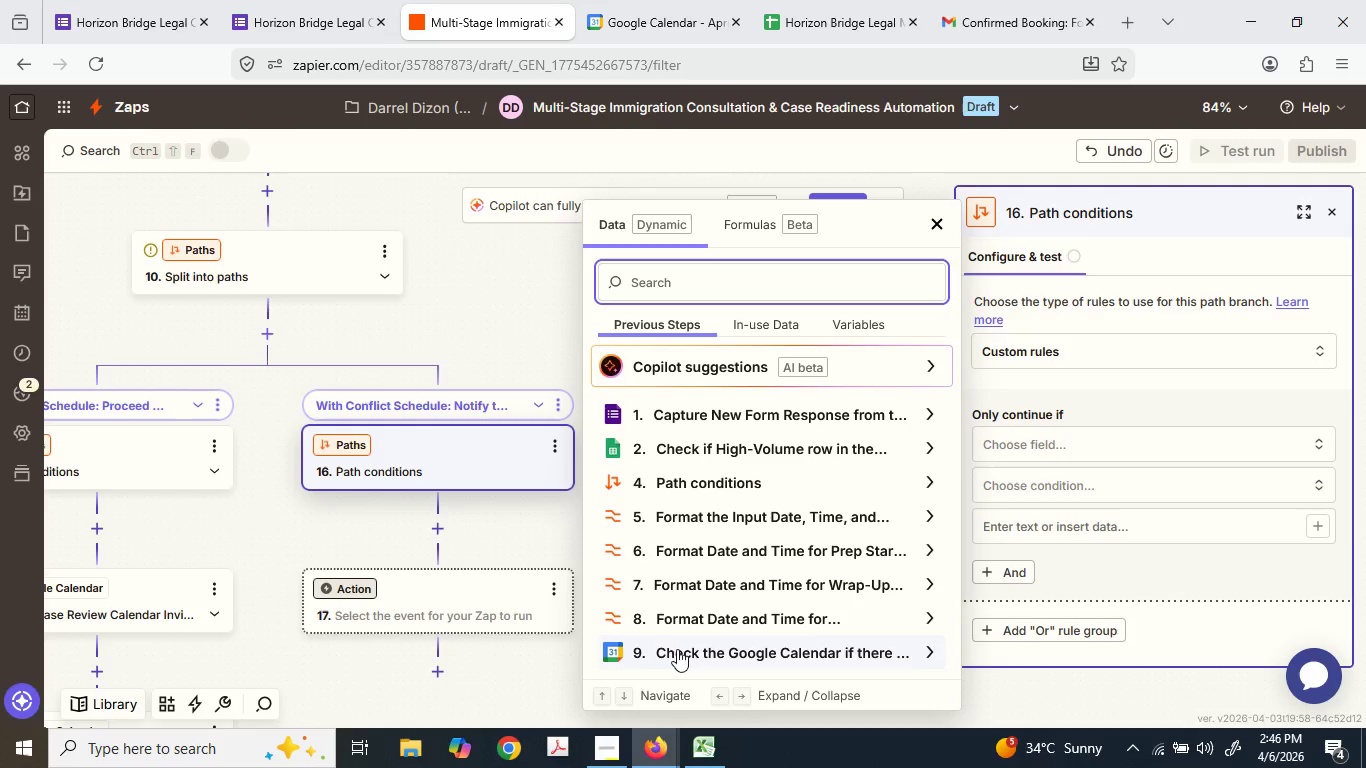 
left_click([680, 644])
 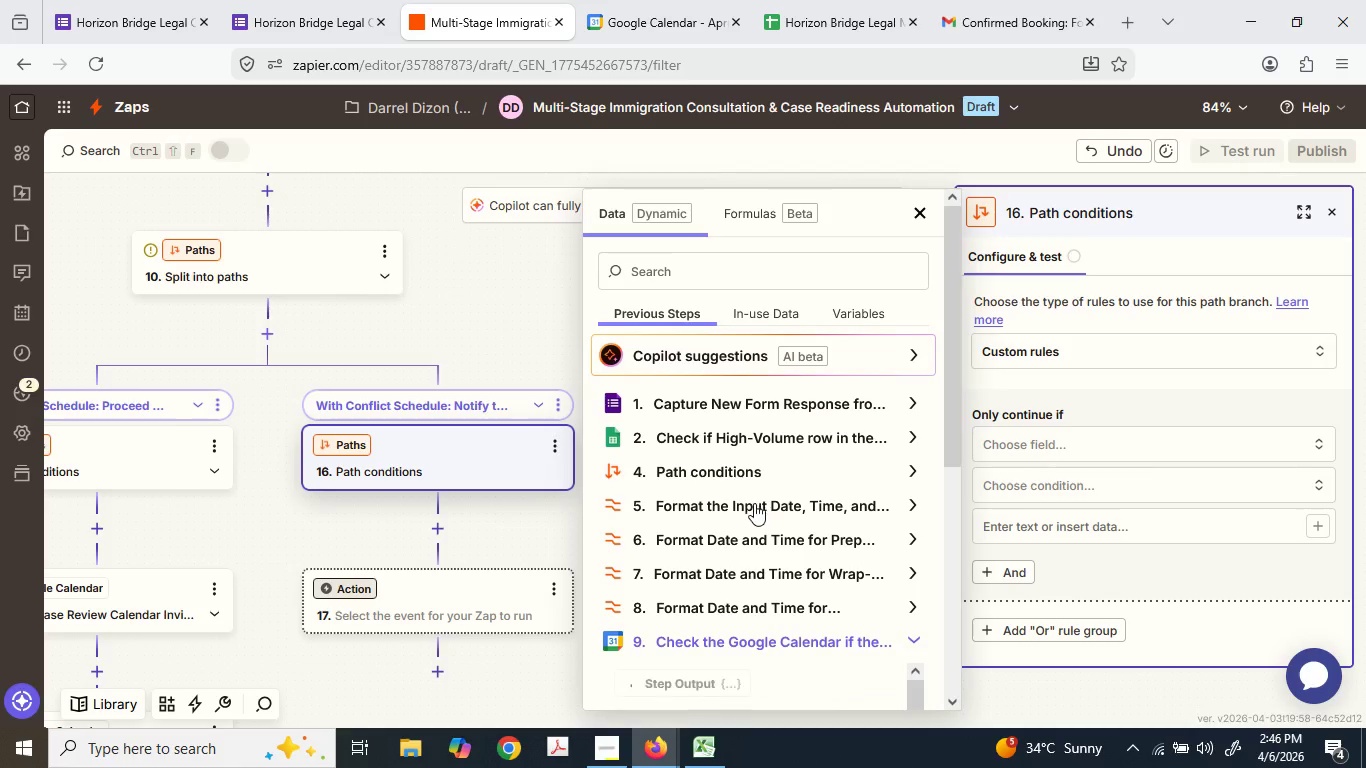 
scroll: coordinate [715, 613], scroll_direction: down, amount: 57.0
 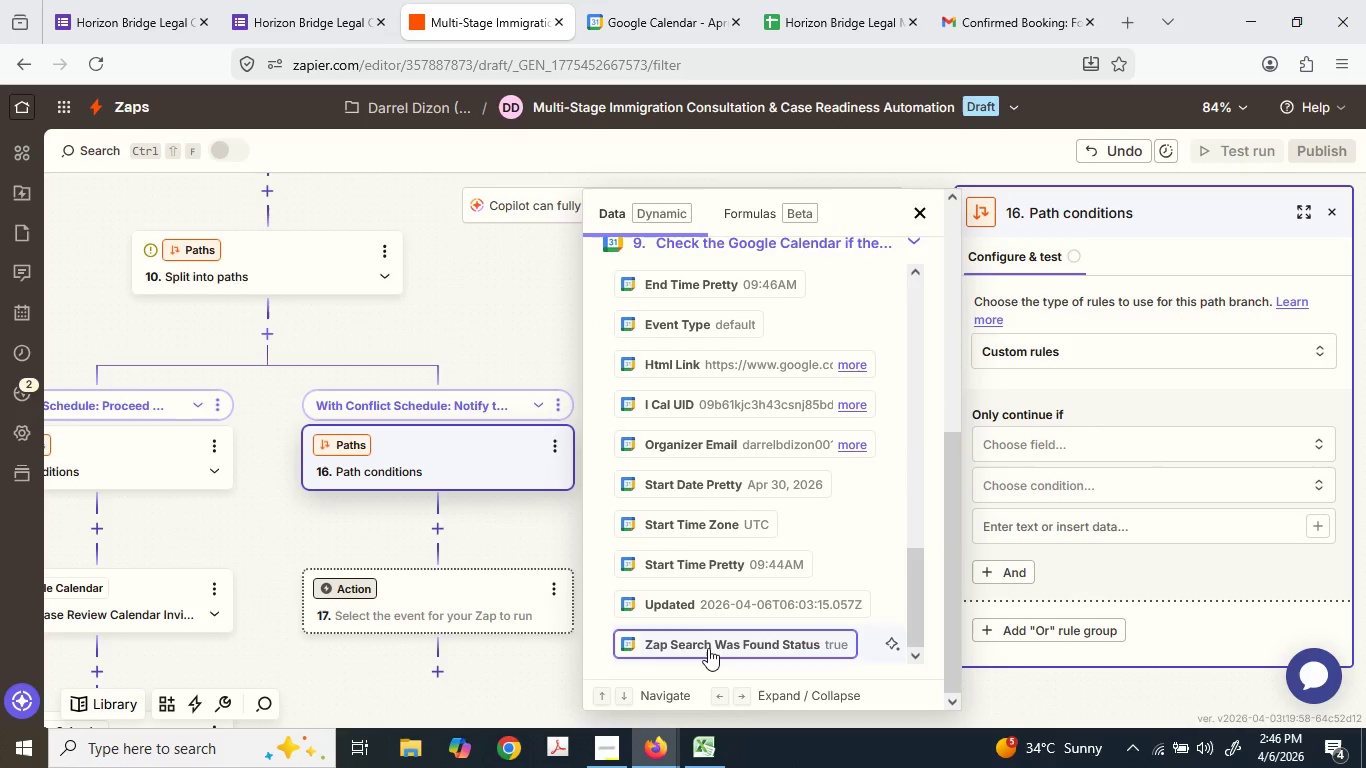 
left_click([705, 654])
 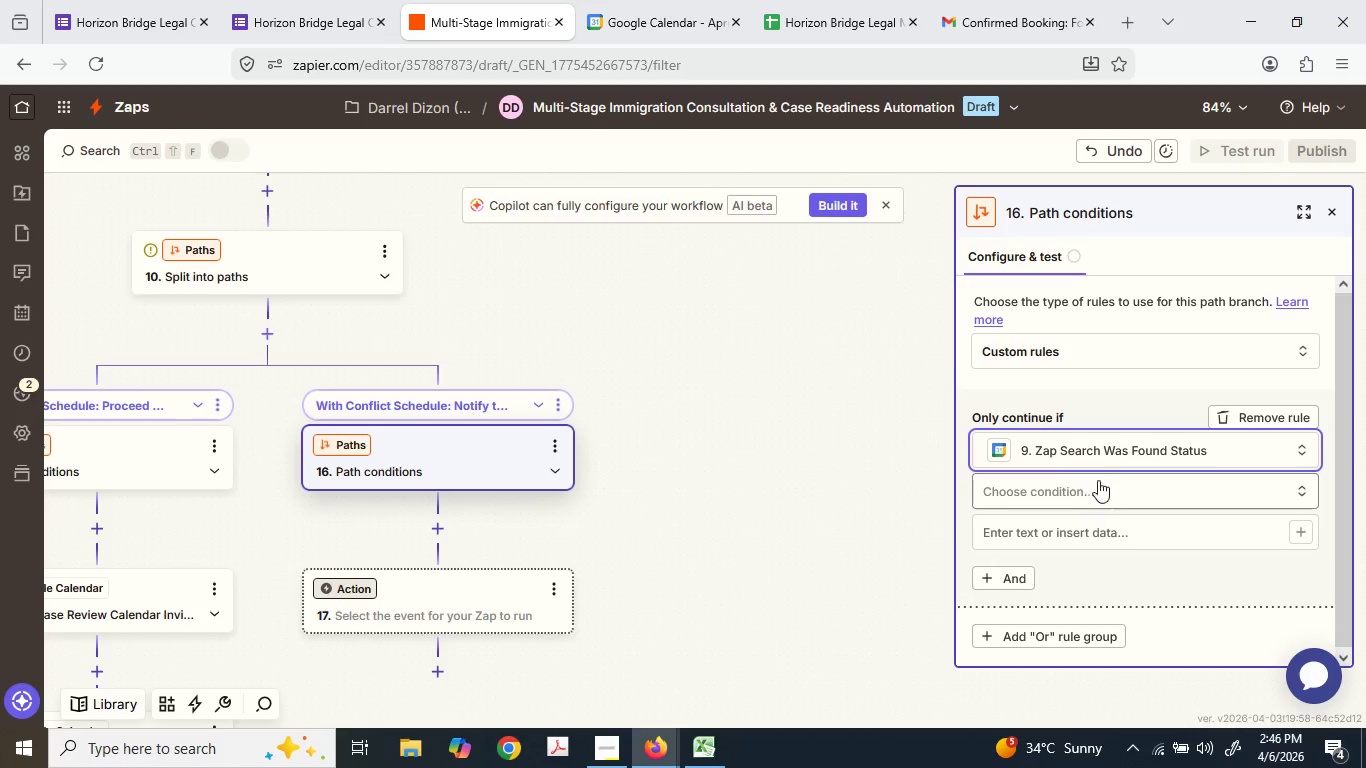 
left_click([1100, 482])
 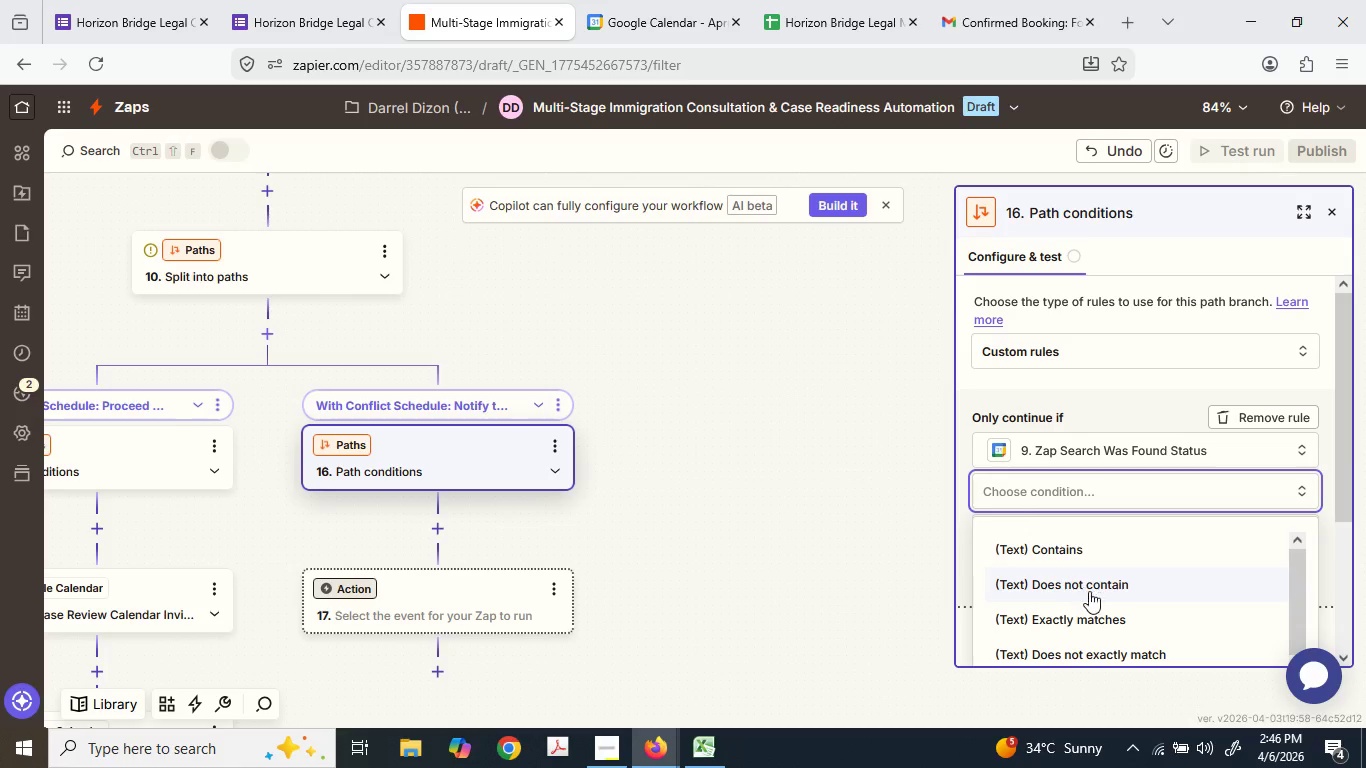 
scroll: coordinate [1109, 595], scroll_direction: down, amount: 8.0
 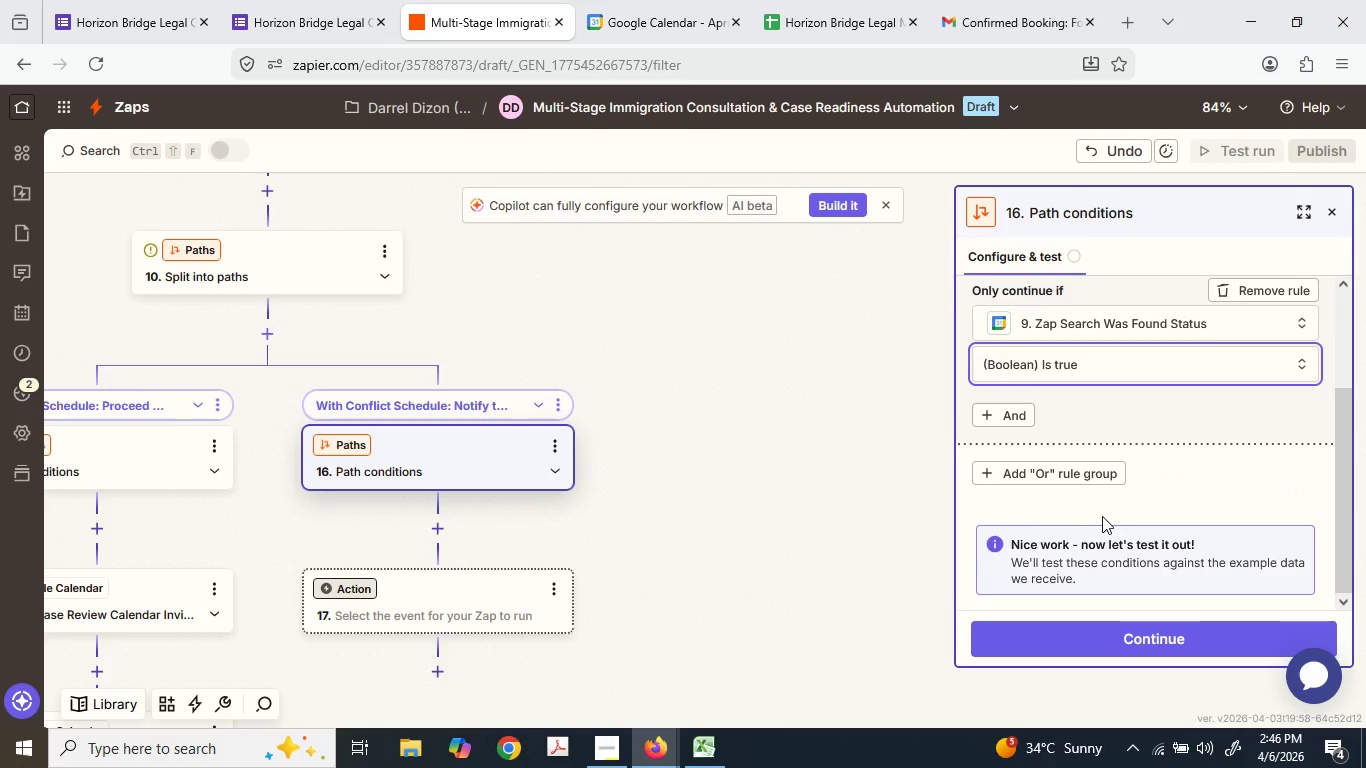 
left_click_drag(start_coordinate=[1099, 634], to_coordinate=[1092, 644])
 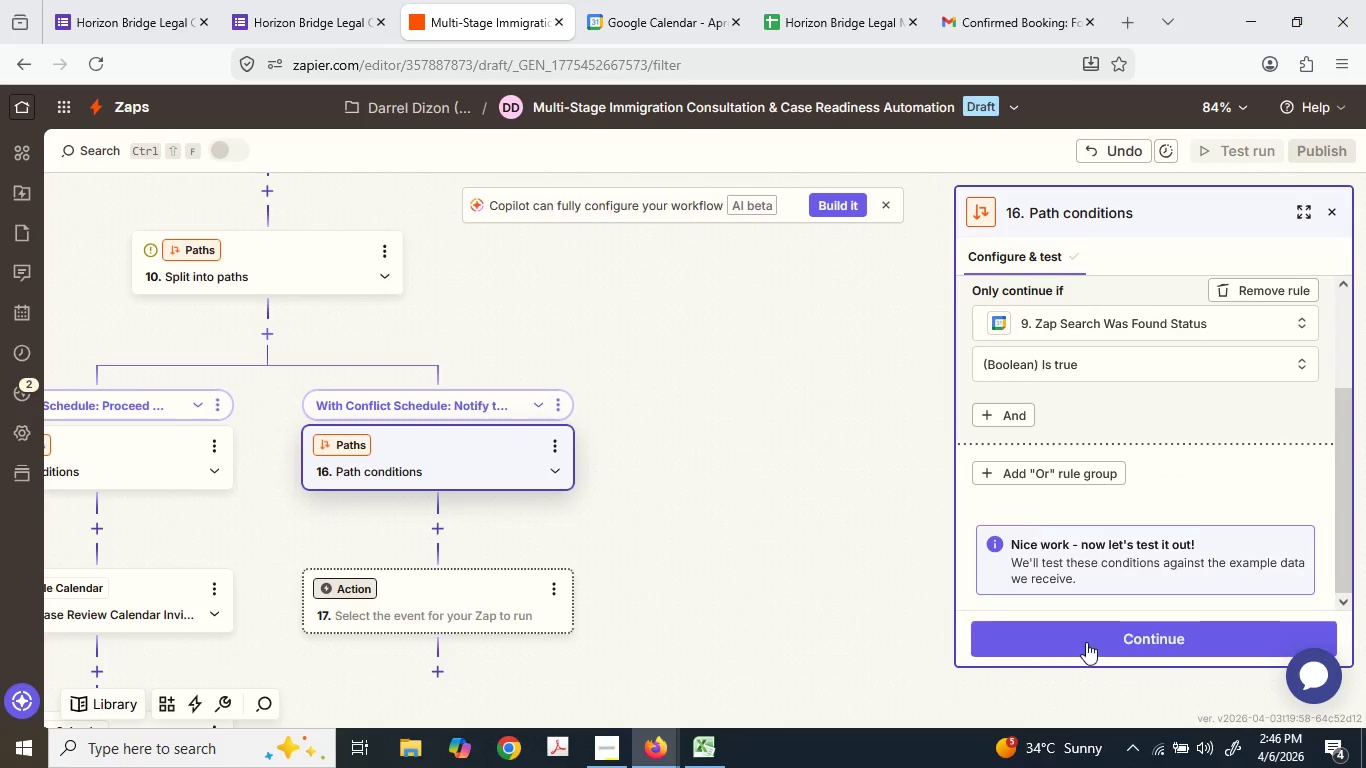 
left_click([1163, 622])
 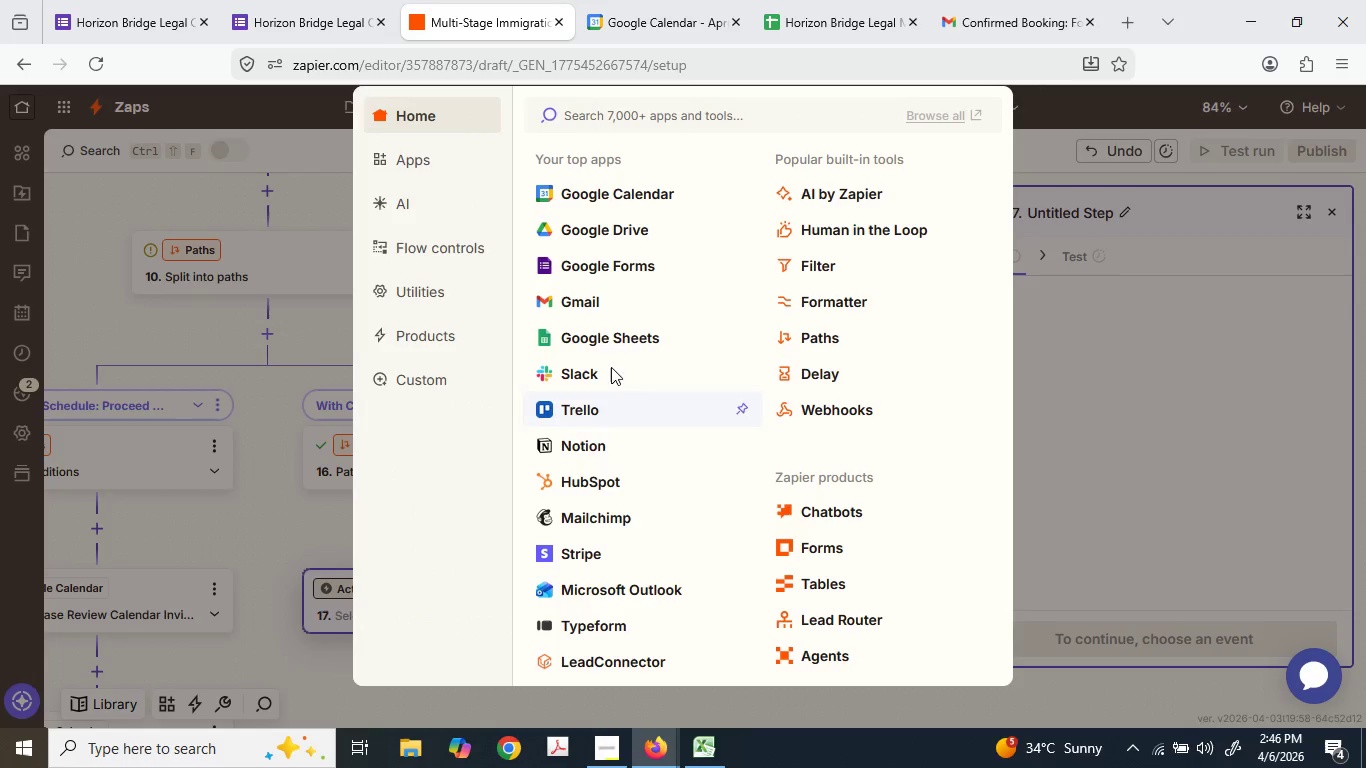 
left_click([574, 371])
 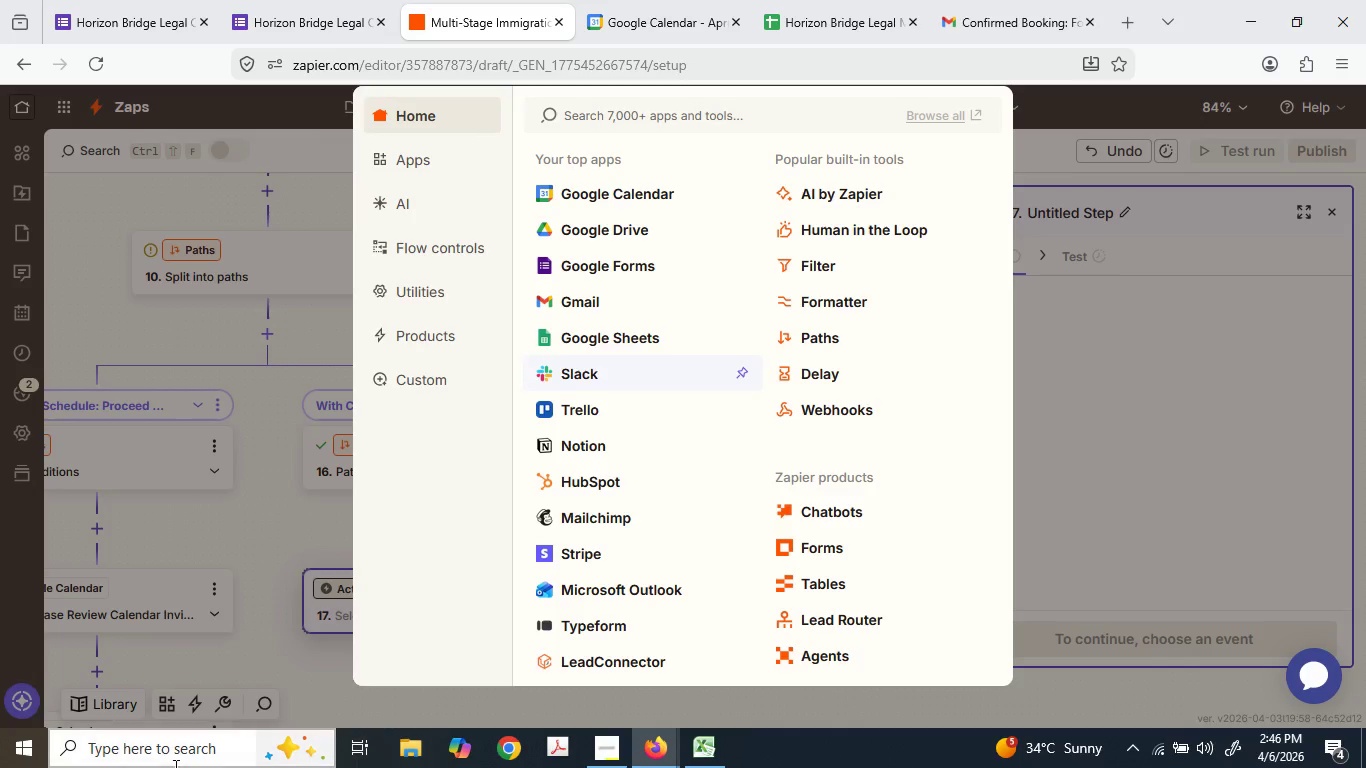 
left_click([167, 766])
 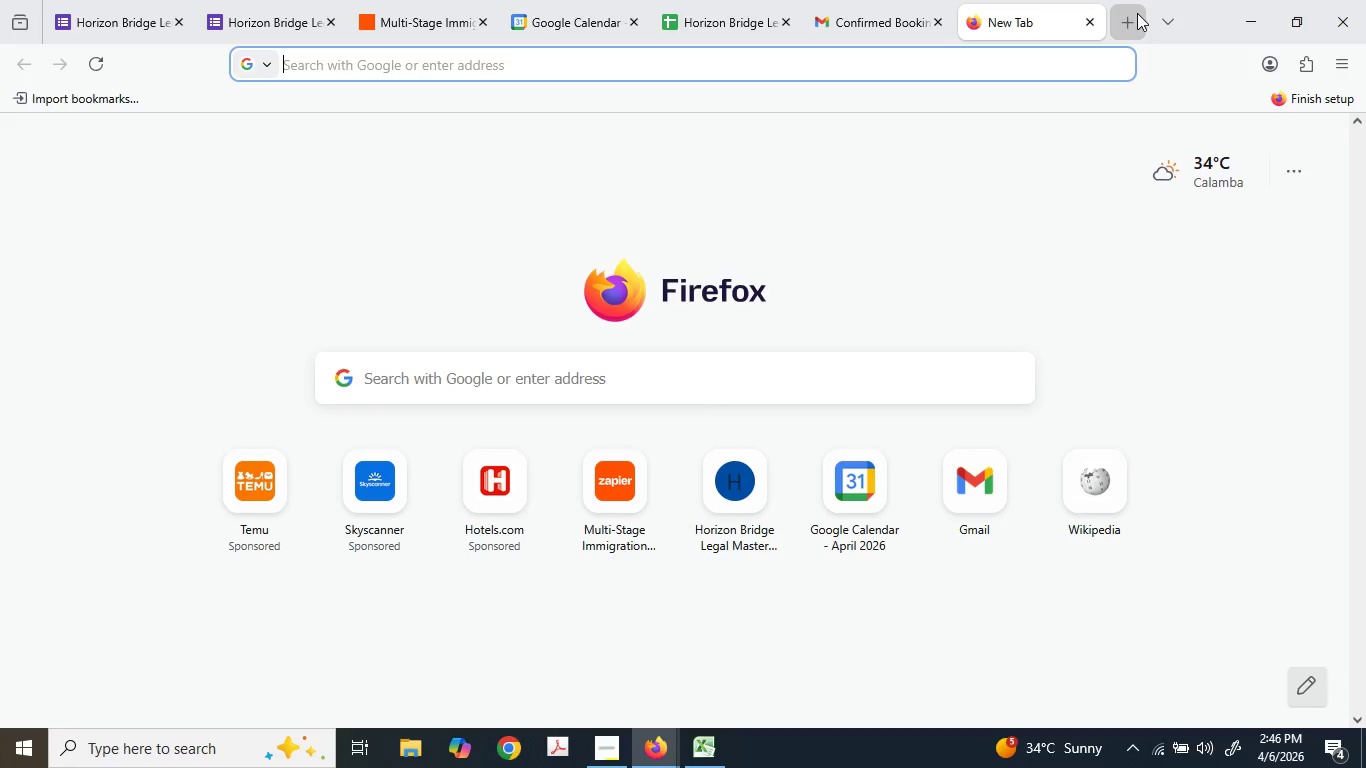 
type(slac)
 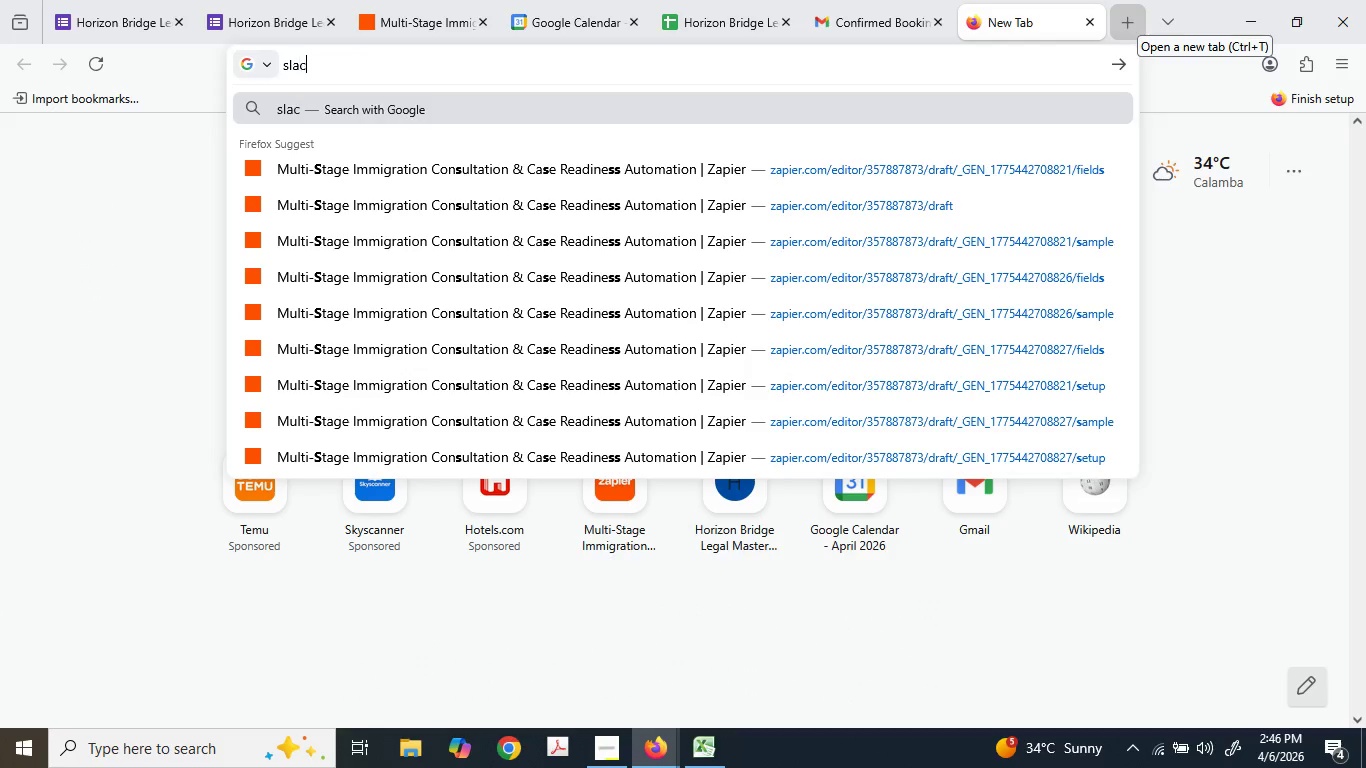 
key(Enter)
 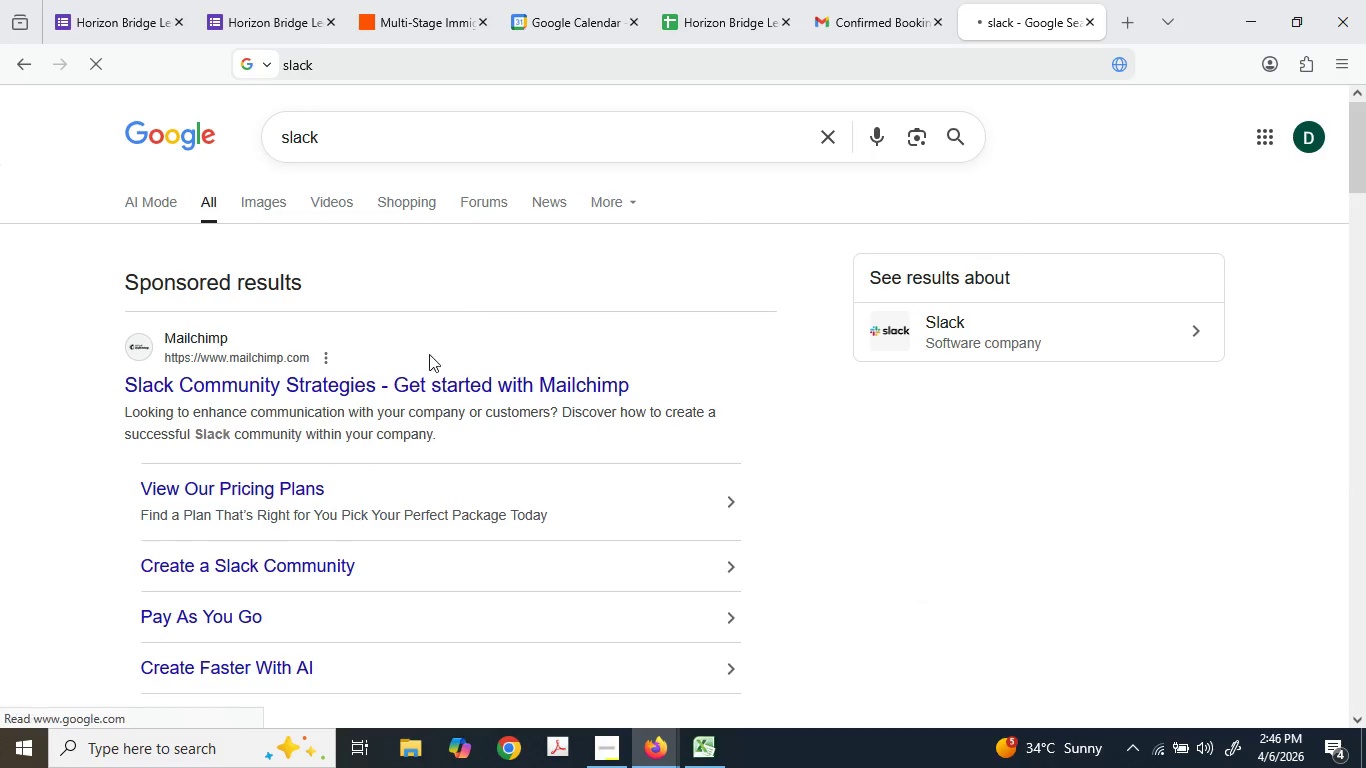 
scroll: coordinate [437, 374], scroll_direction: down, amount: 4.0
 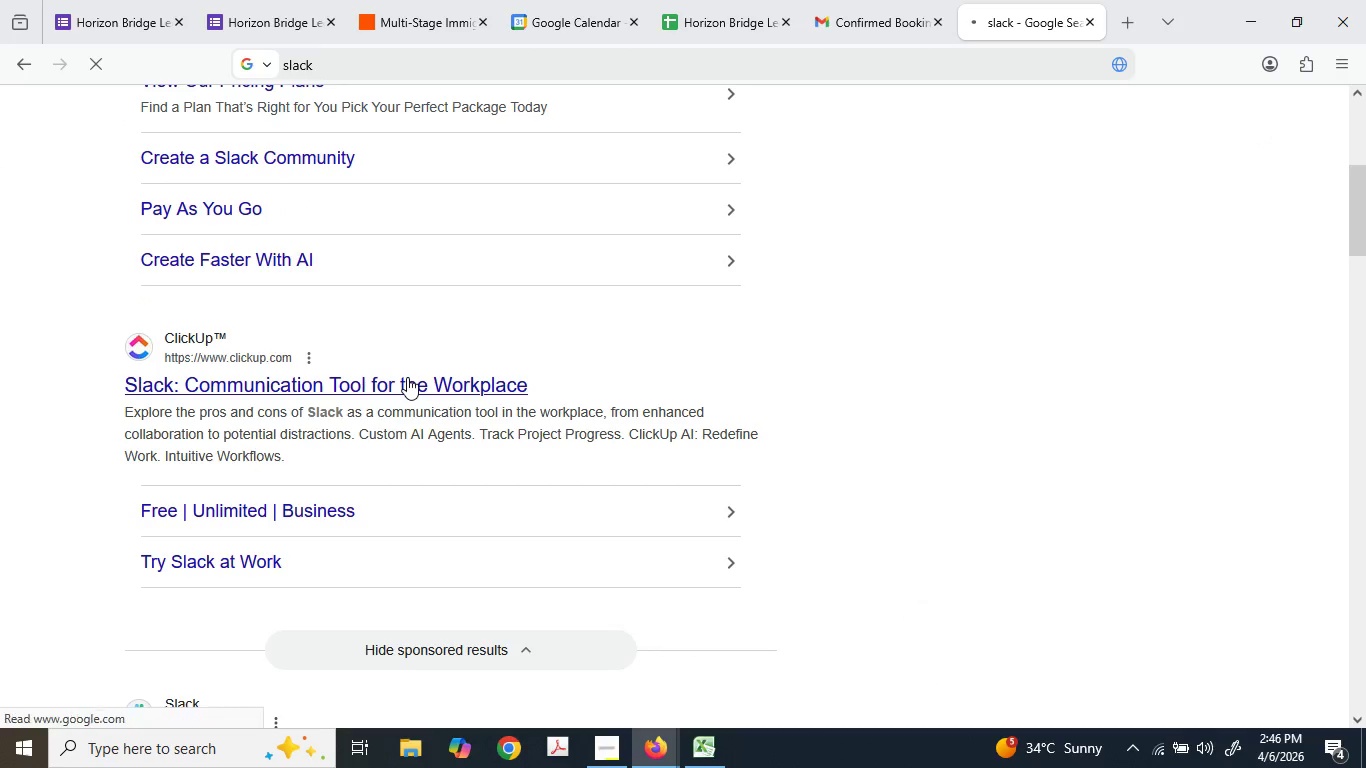 
left_click_drag(start_coordinate=[408, 377], to_coordinate=[1130, 455])
 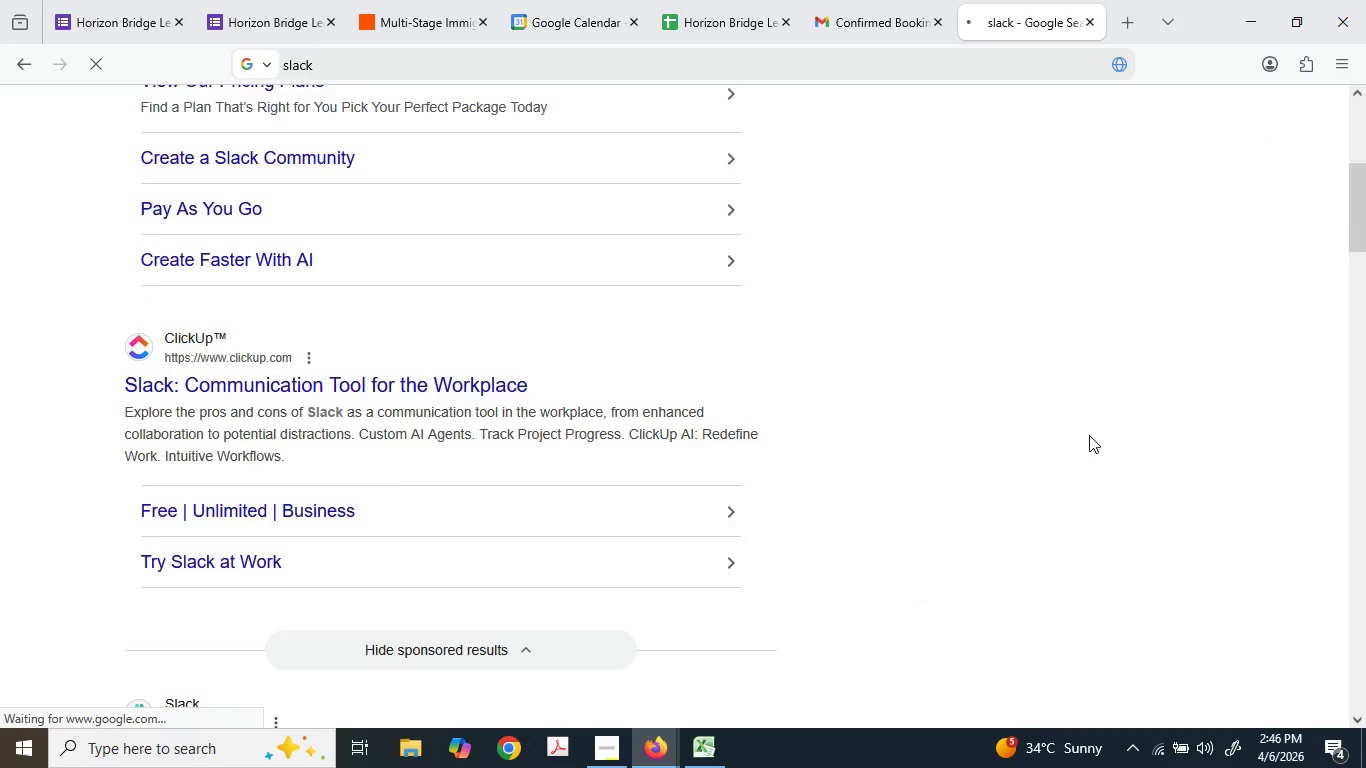 
scroll: coordinate [1084, 435], scroll_direction: down, amount: 4.0
 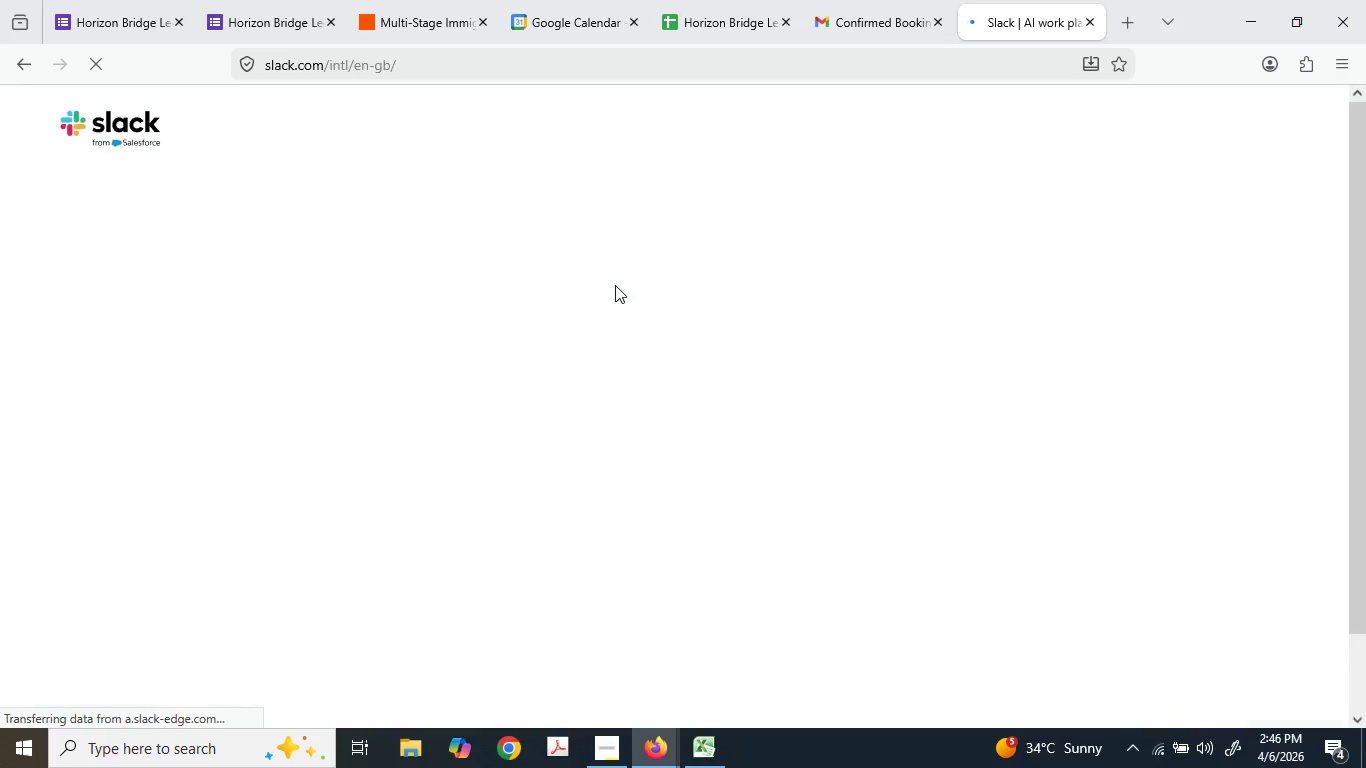 
wait(8.1)
 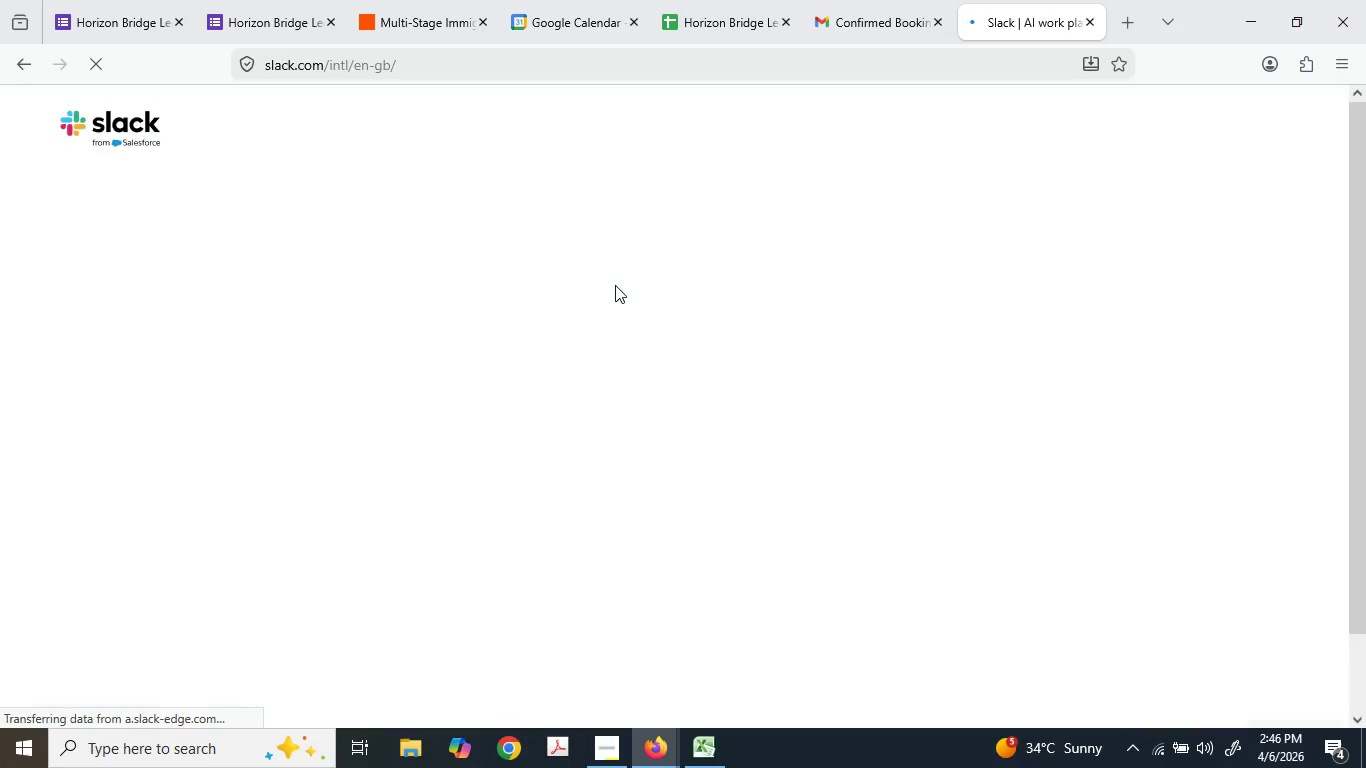 
left_click([933, 123])
 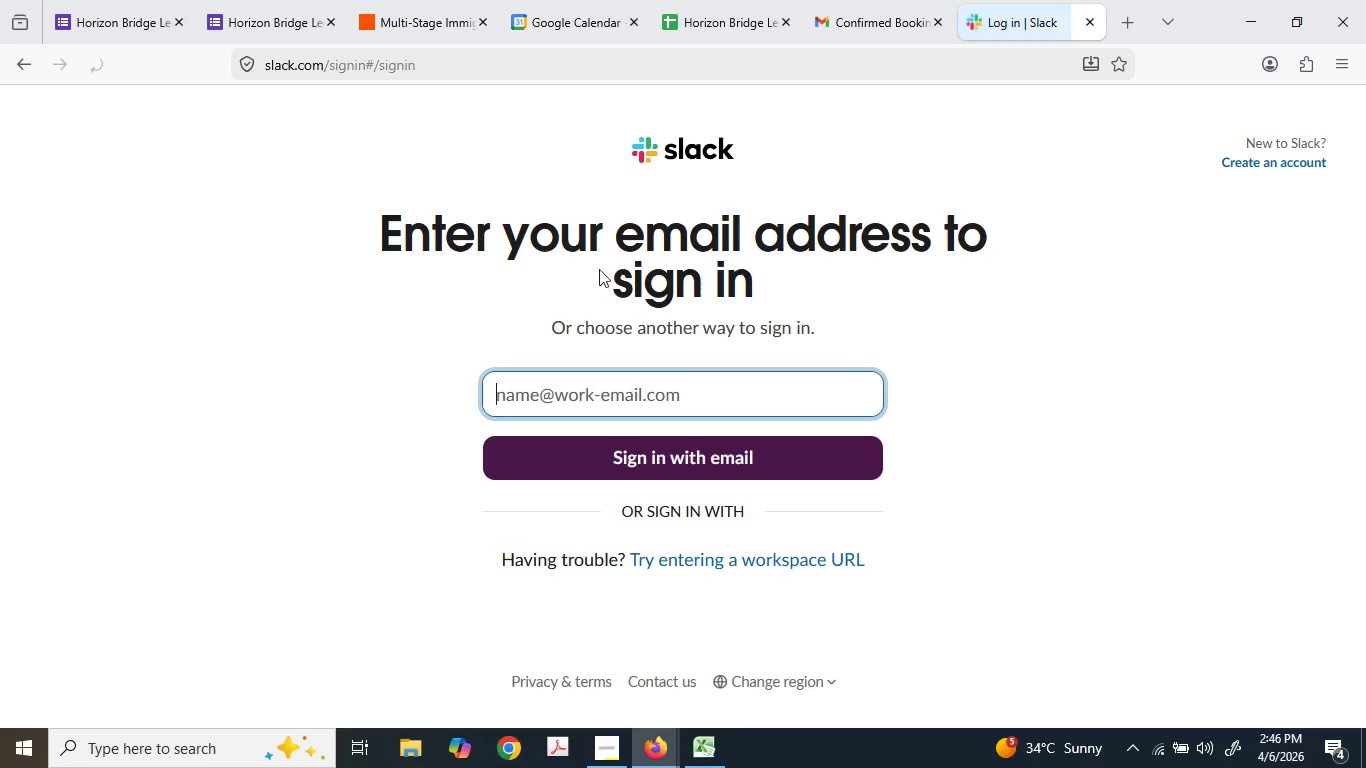 
wait(5.02)
 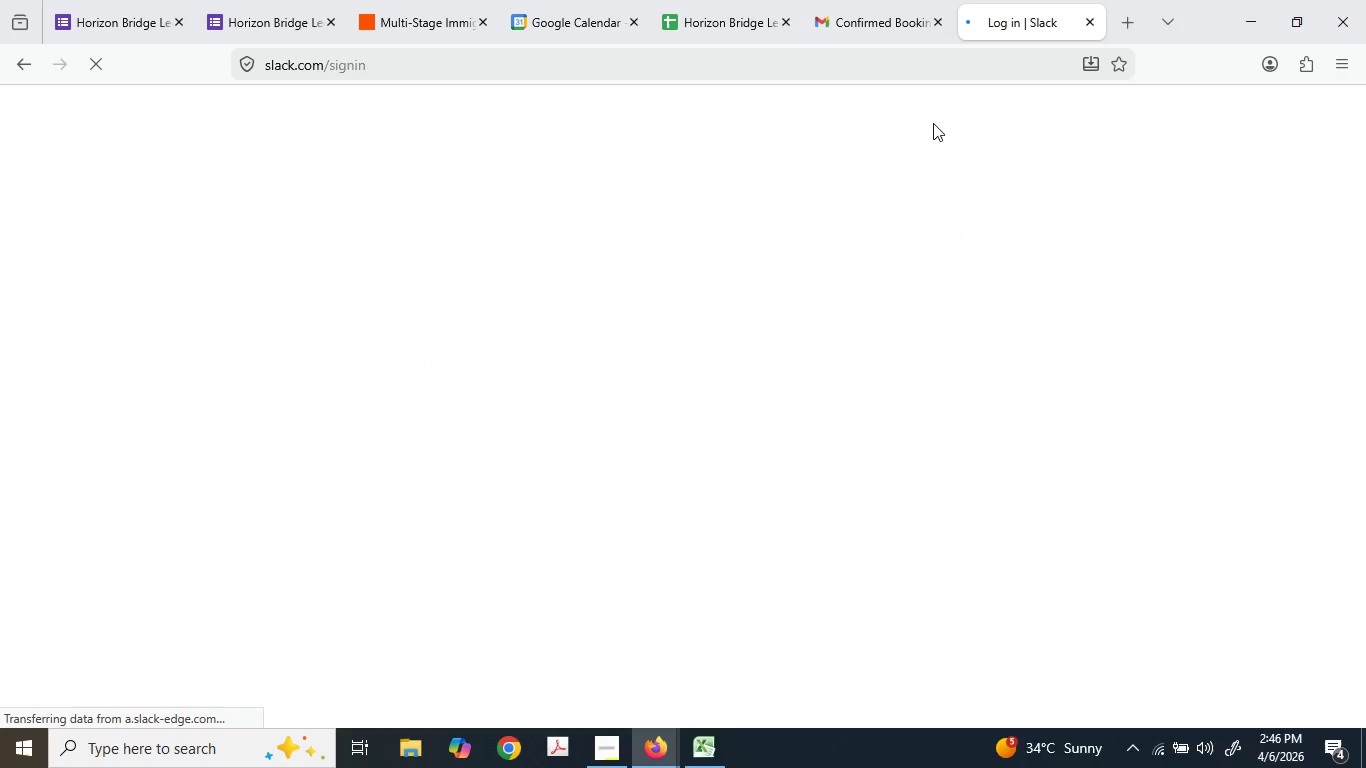 
left_click([633, 567])
 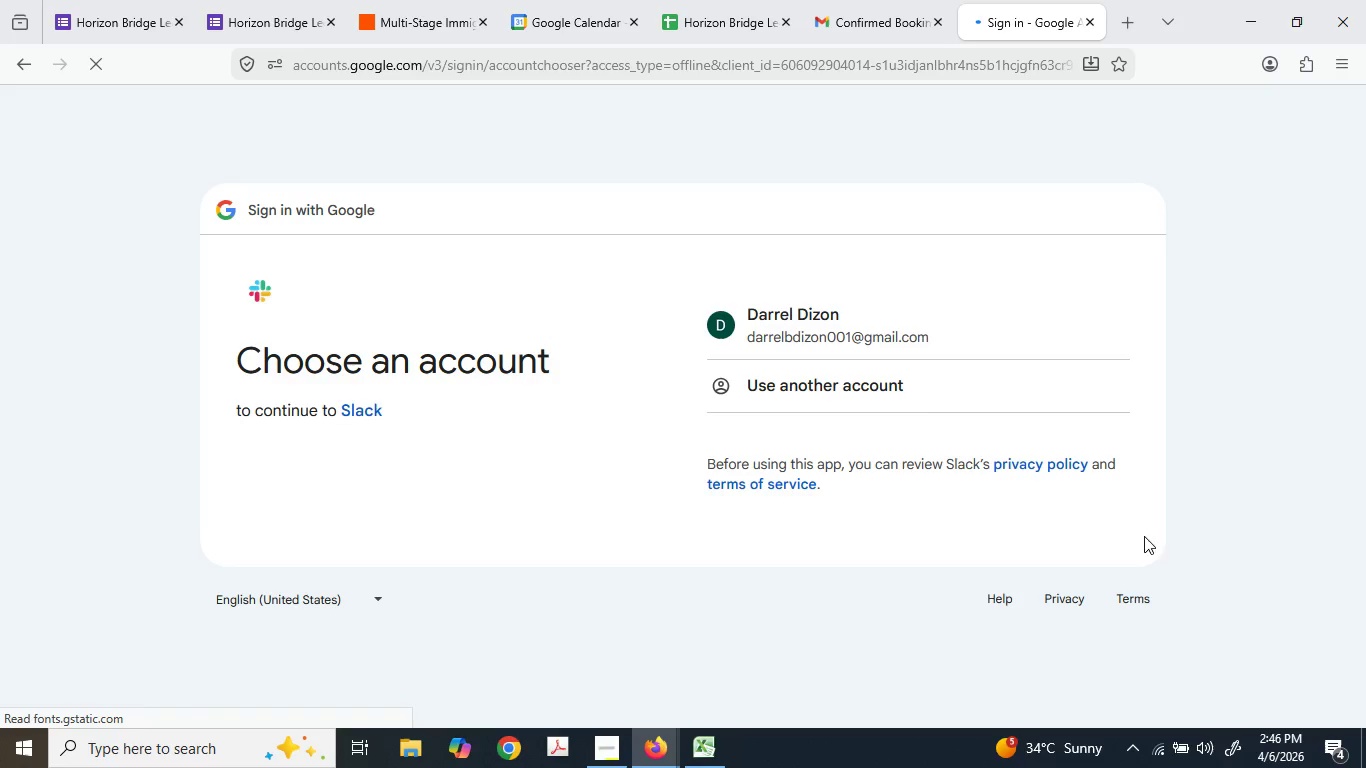 
left_click([868, 333])
 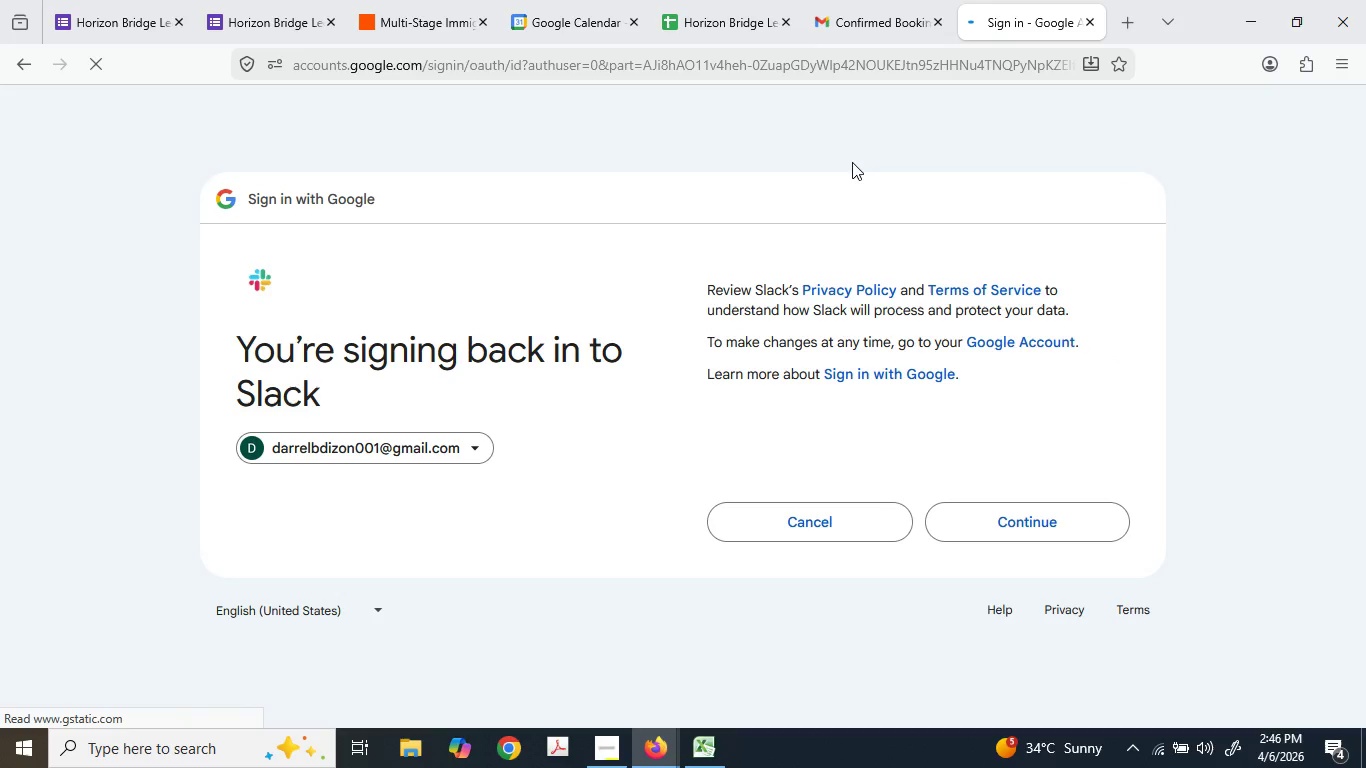 
left_click([1001, 517])
 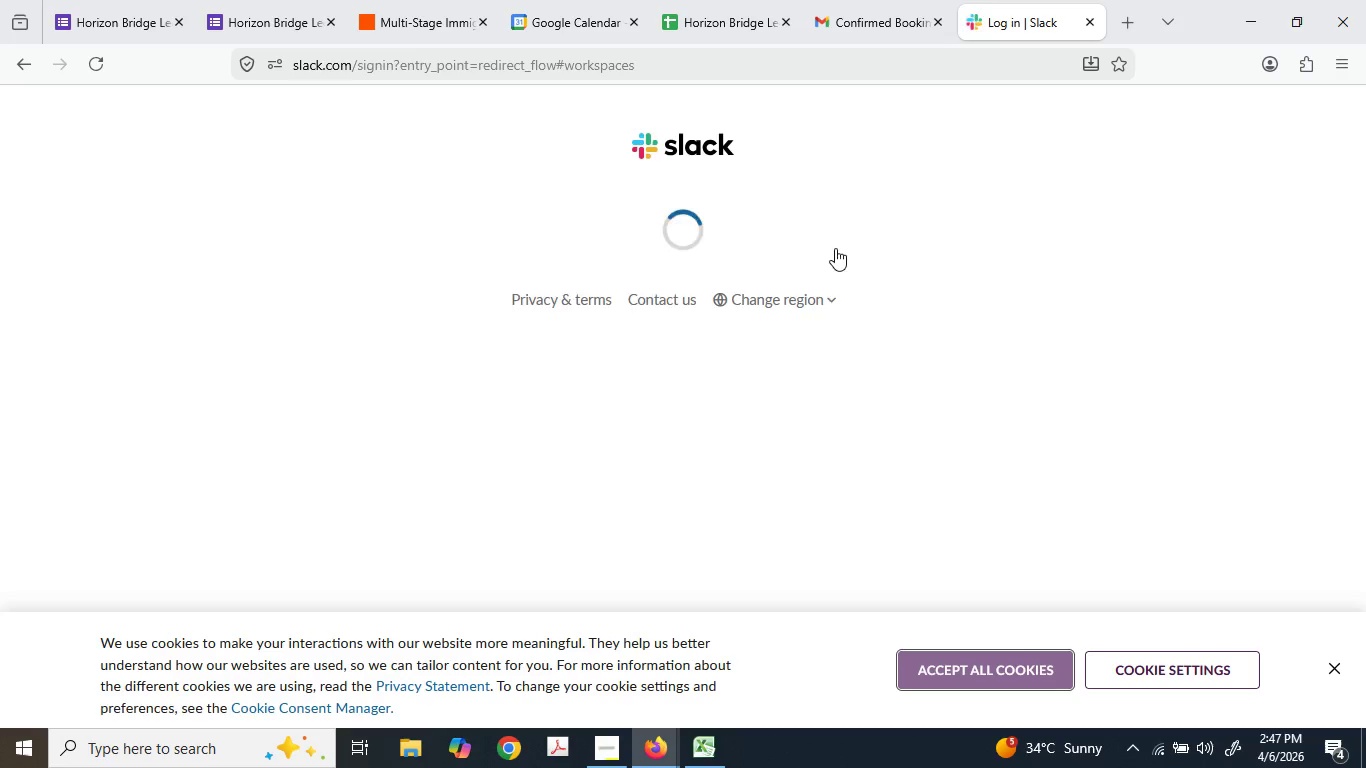 
wait(7.47)
 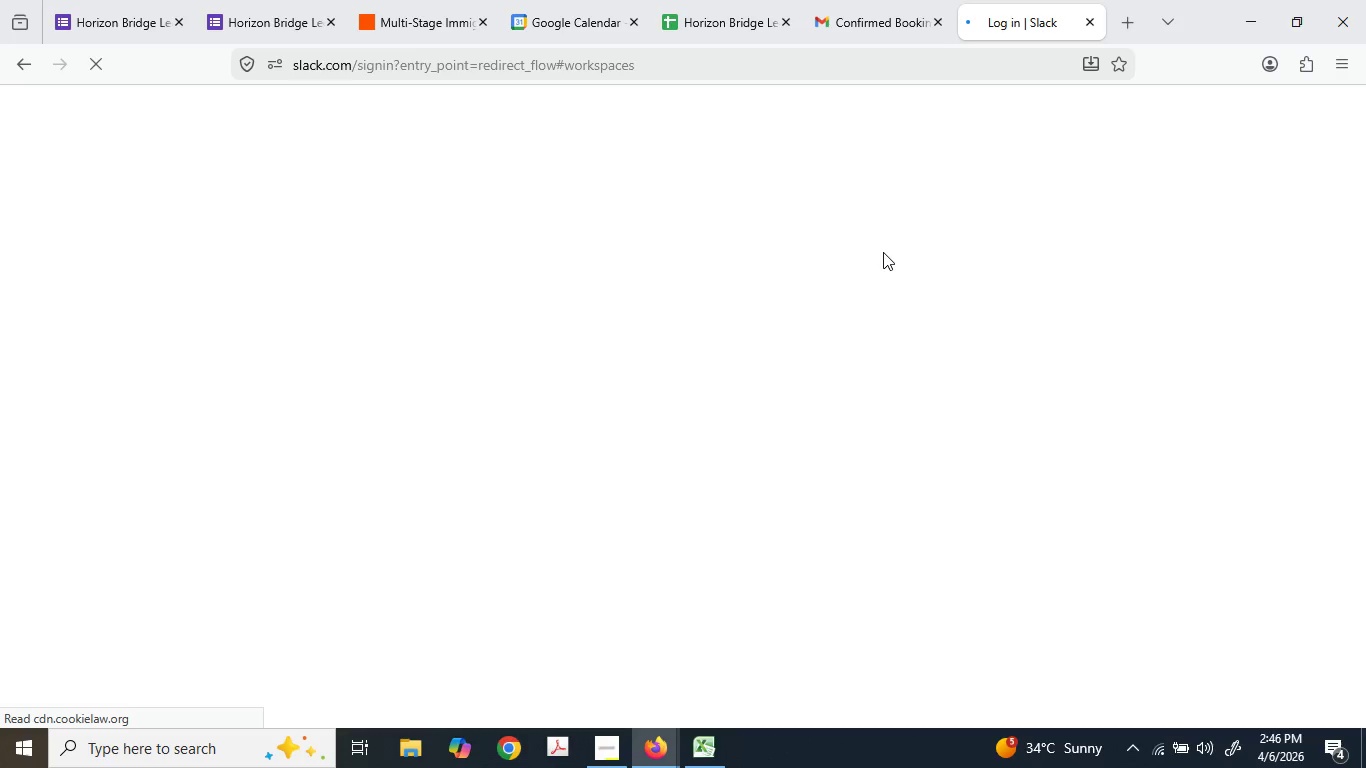 
left_click([854, 24])
 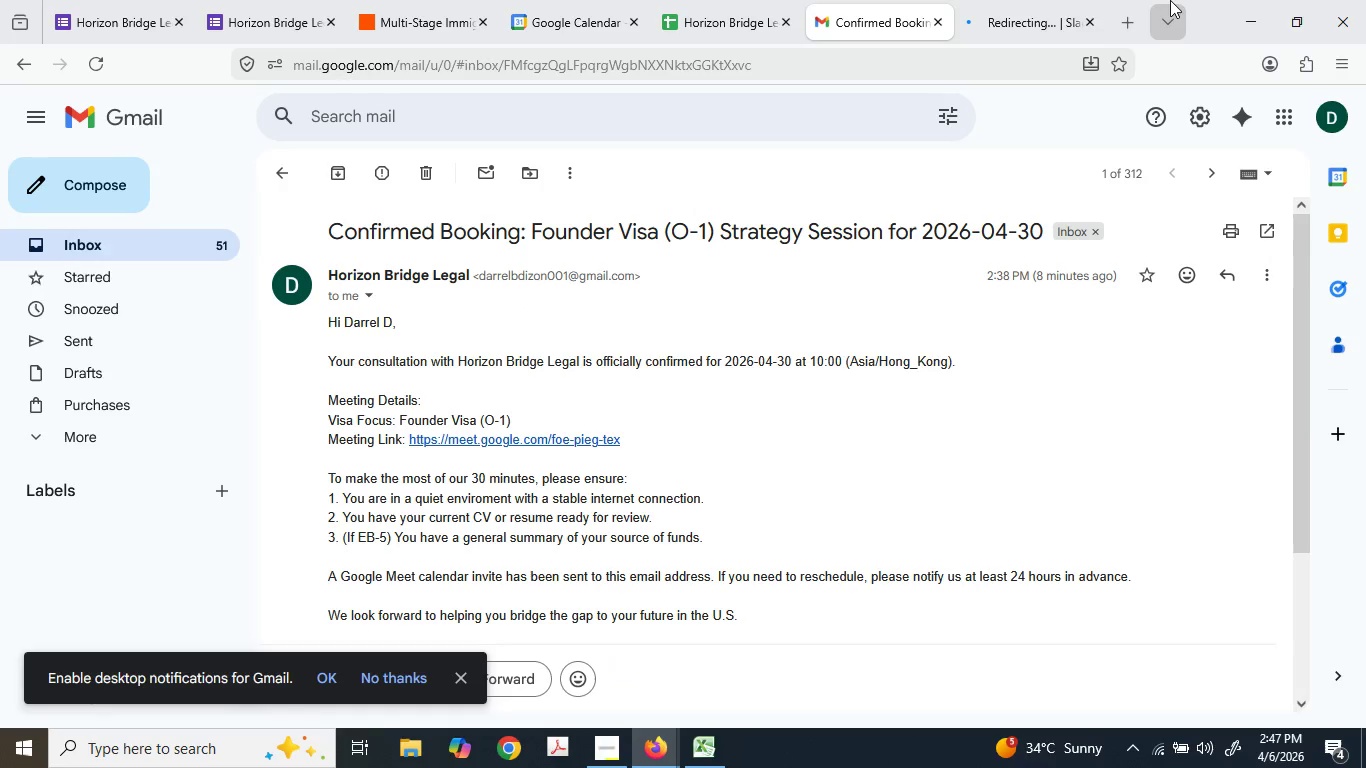 
left_click([1075, 2])
 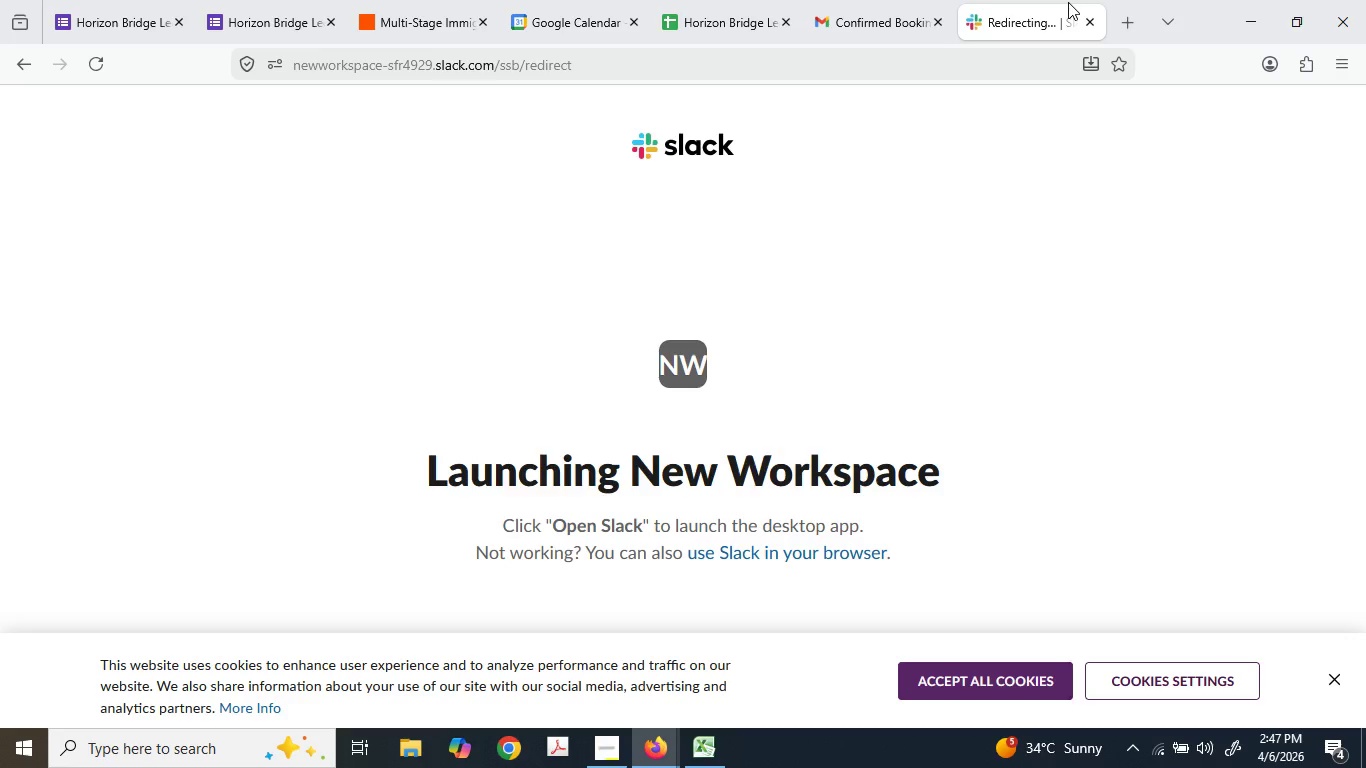 
wait(11.14)
 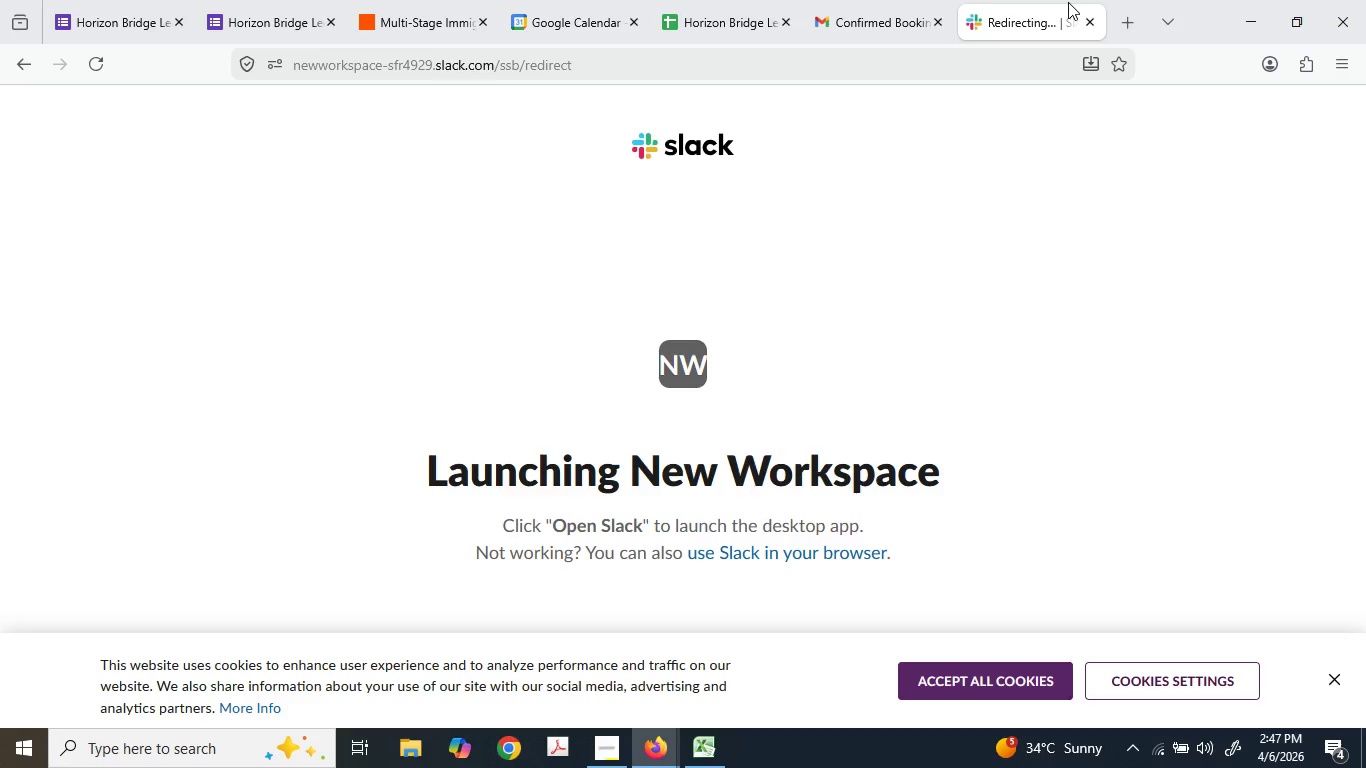 
scroll: coordinate [846, 233], scroll_direction: down, amount: 2.0
 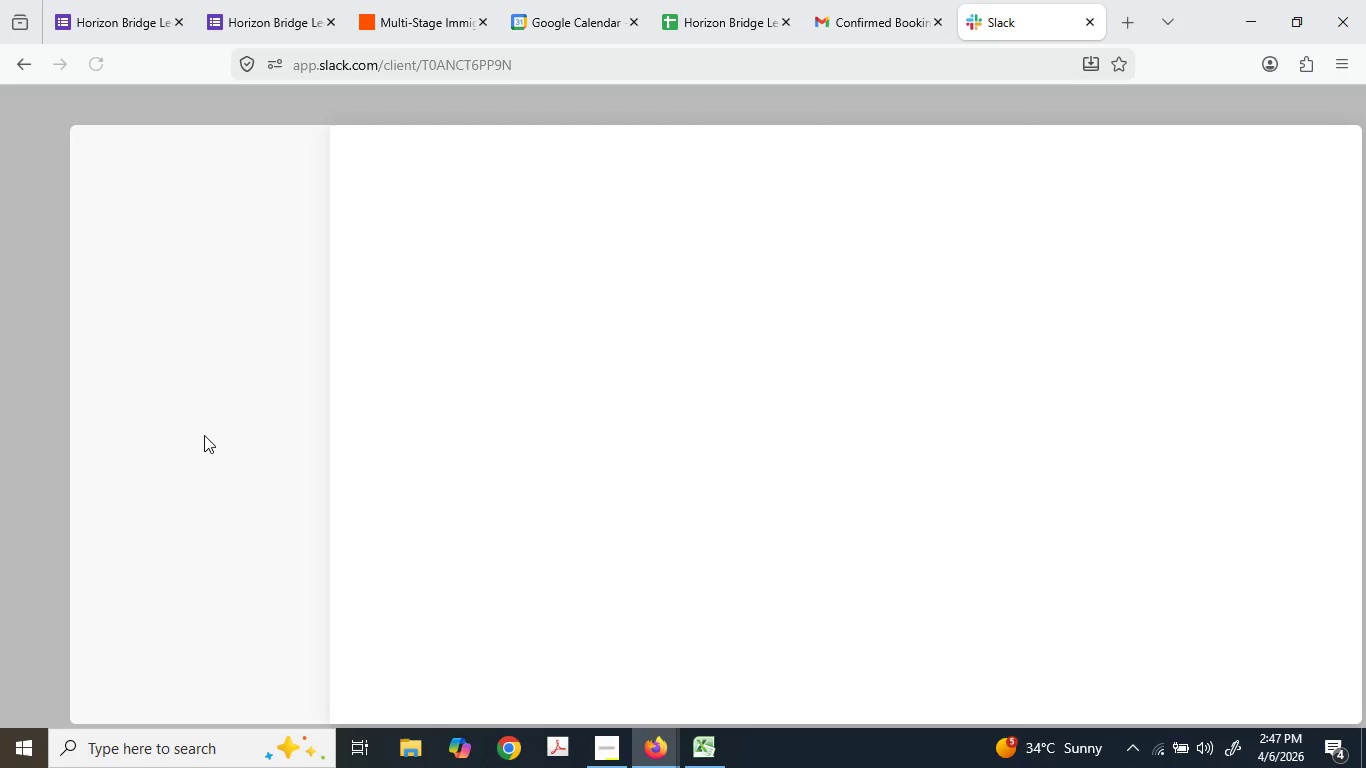 
wait(10.67)
 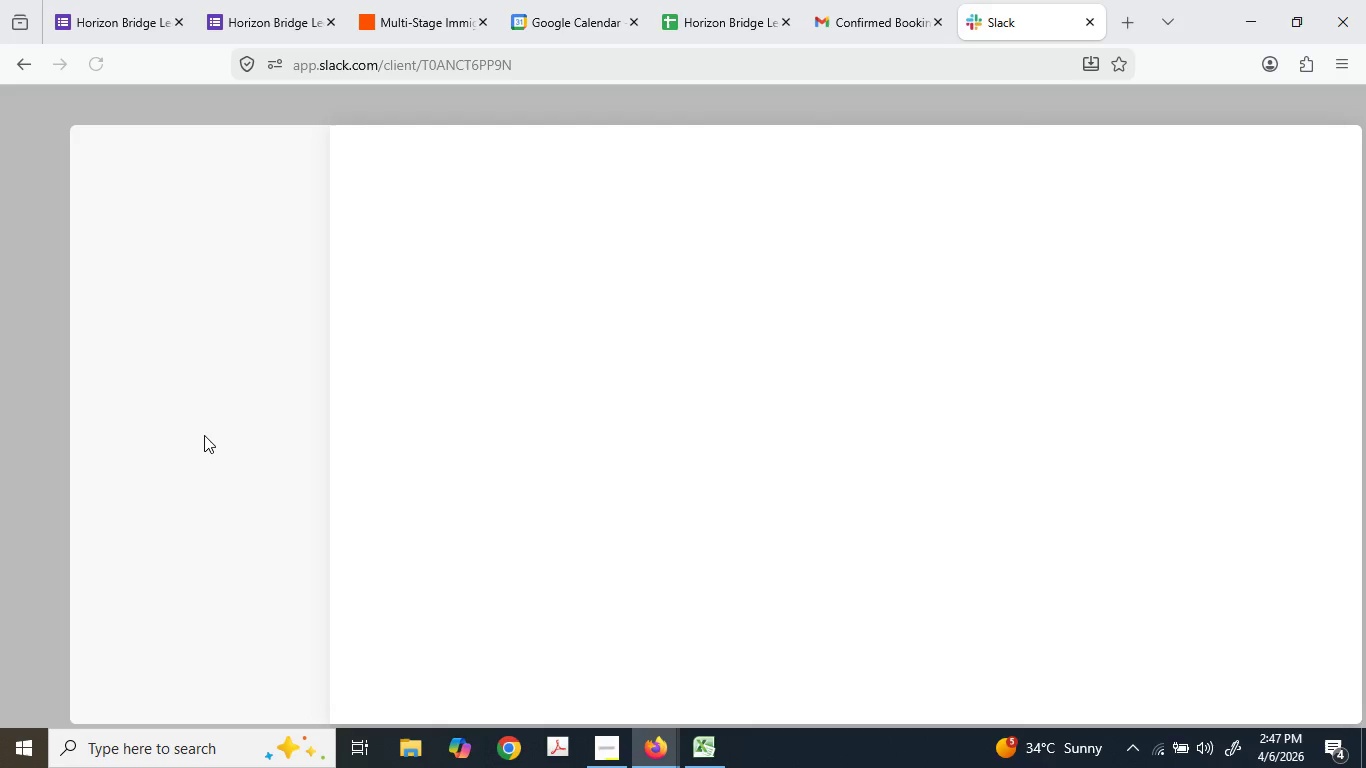 
mouse_move([690, 726])
 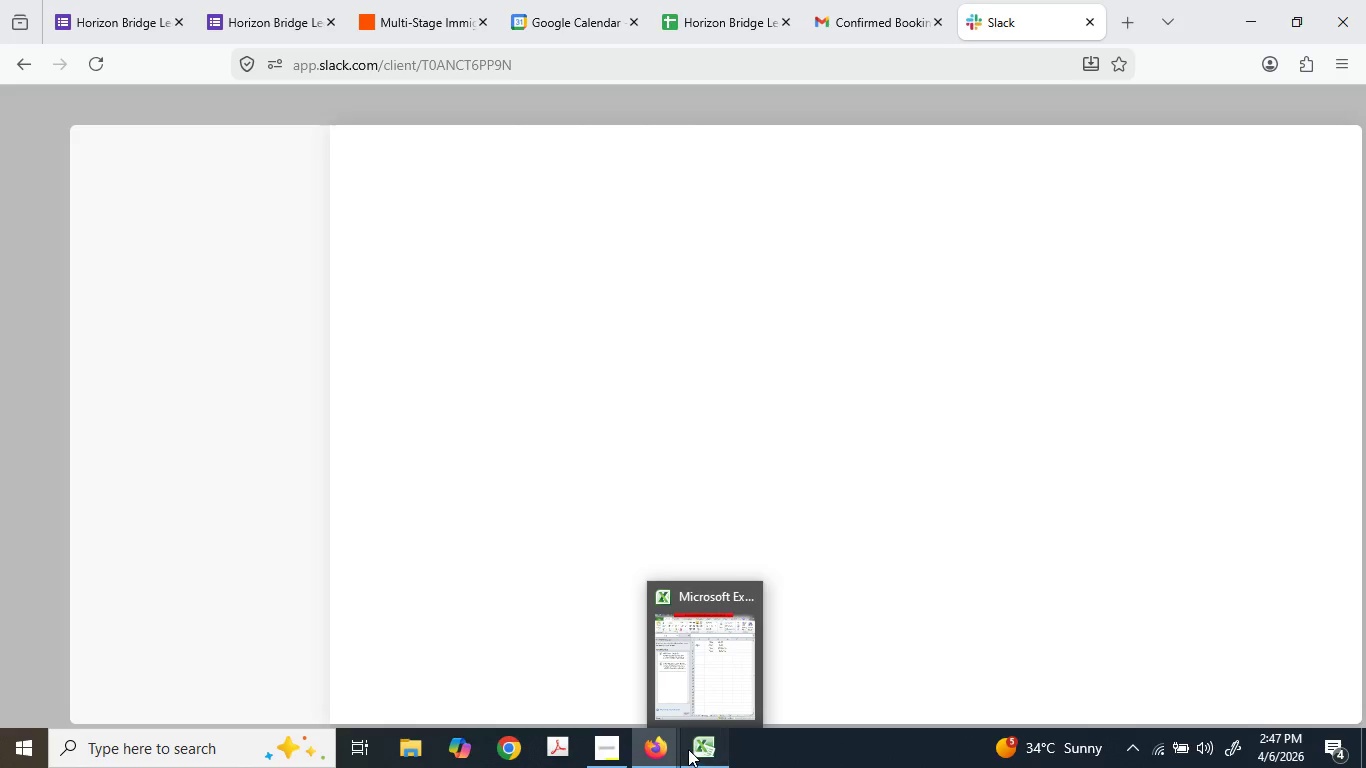 
left_click([688, 749])
 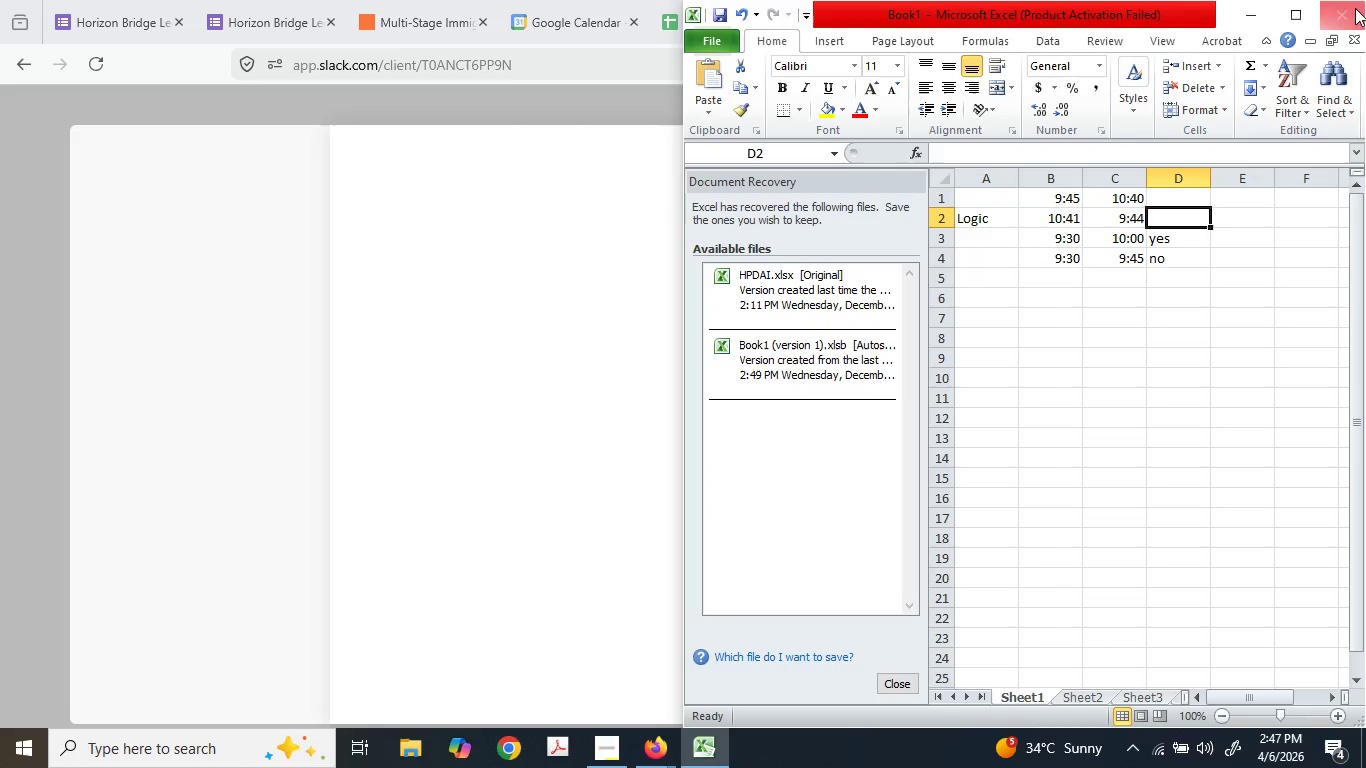 
left_click([1355, 6])
 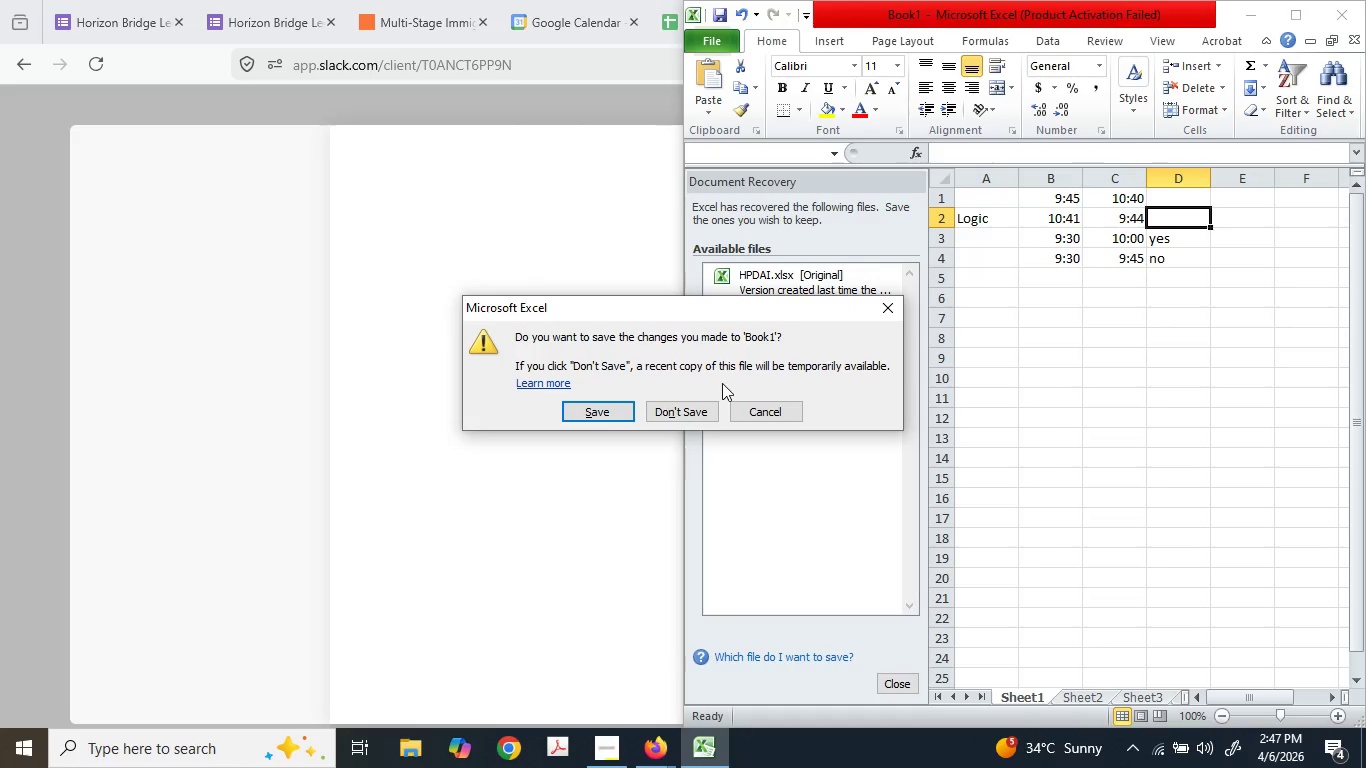 
left_click([682, 412])
 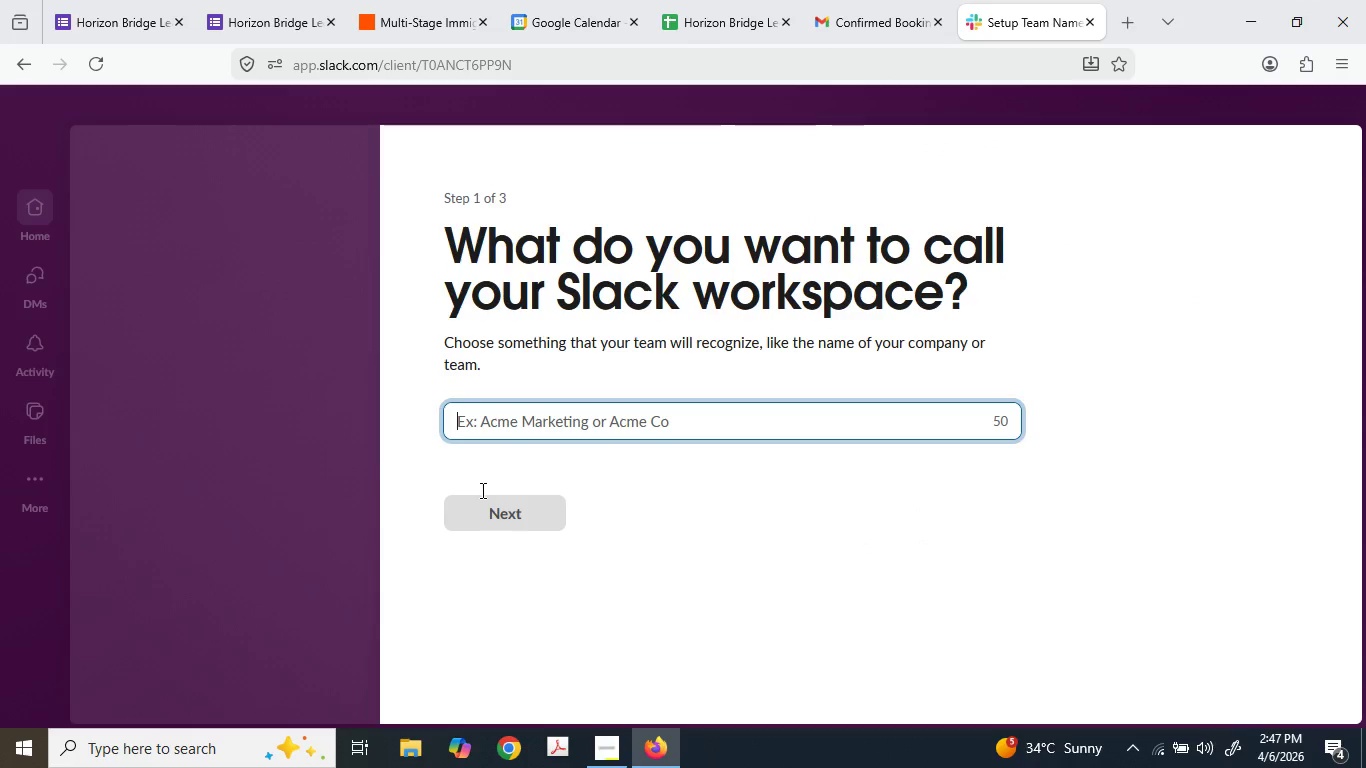 
wait(11.95)
 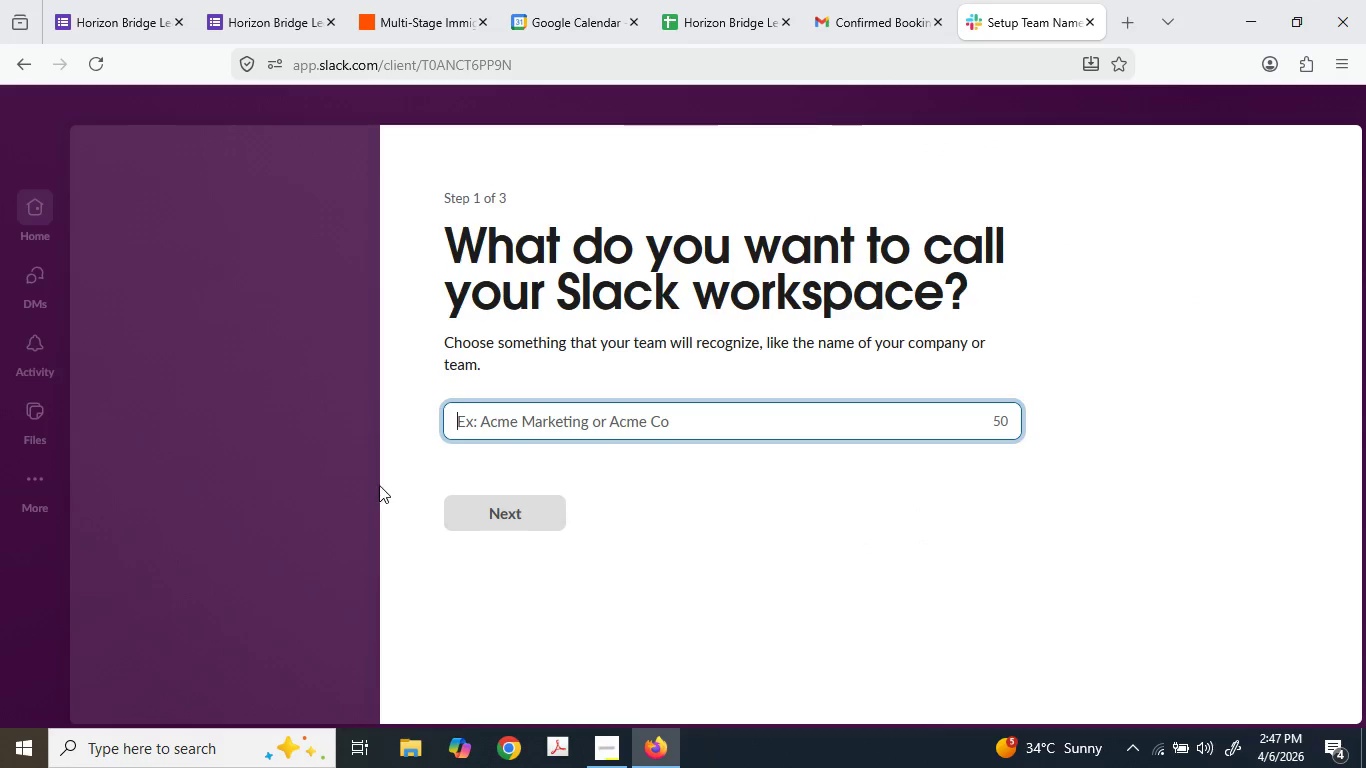 
type(Zap)
 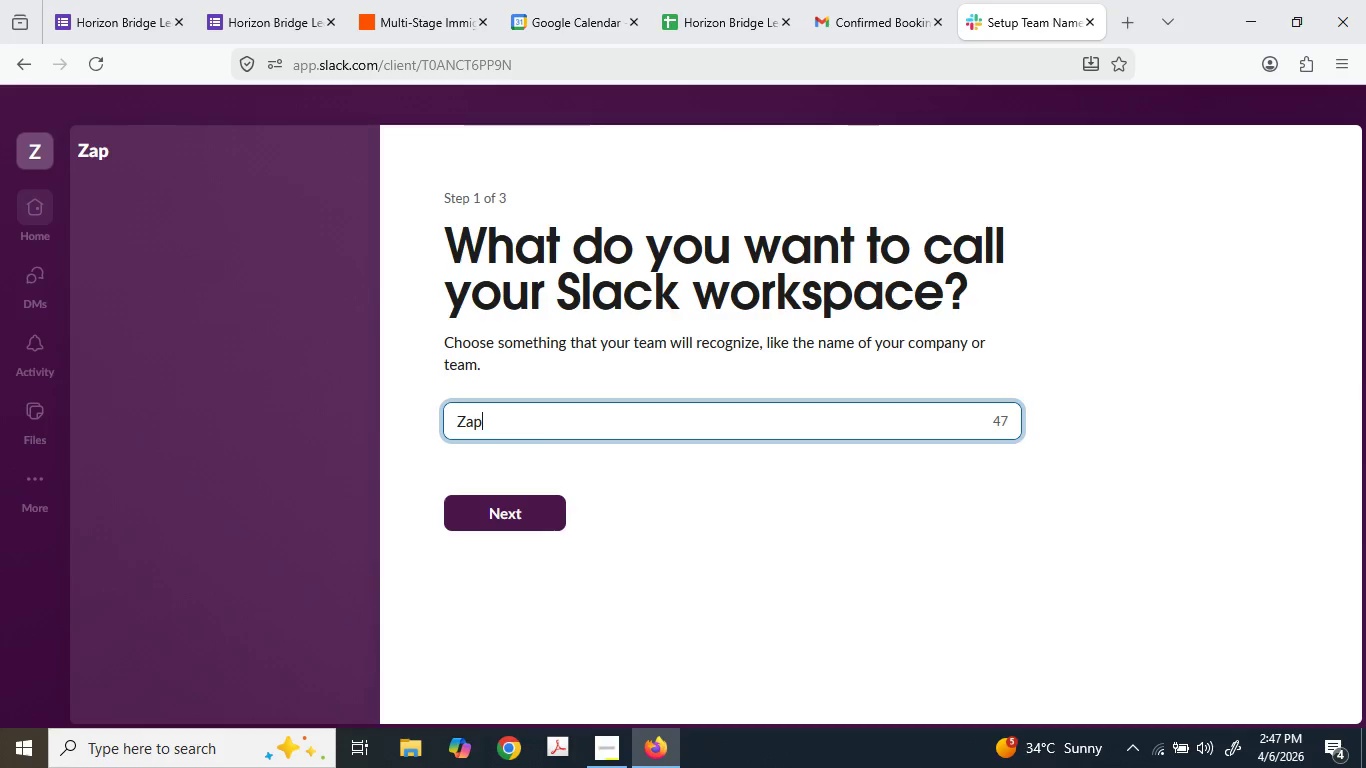 
type(ier Tes )
key(Backspace)
type(t)
 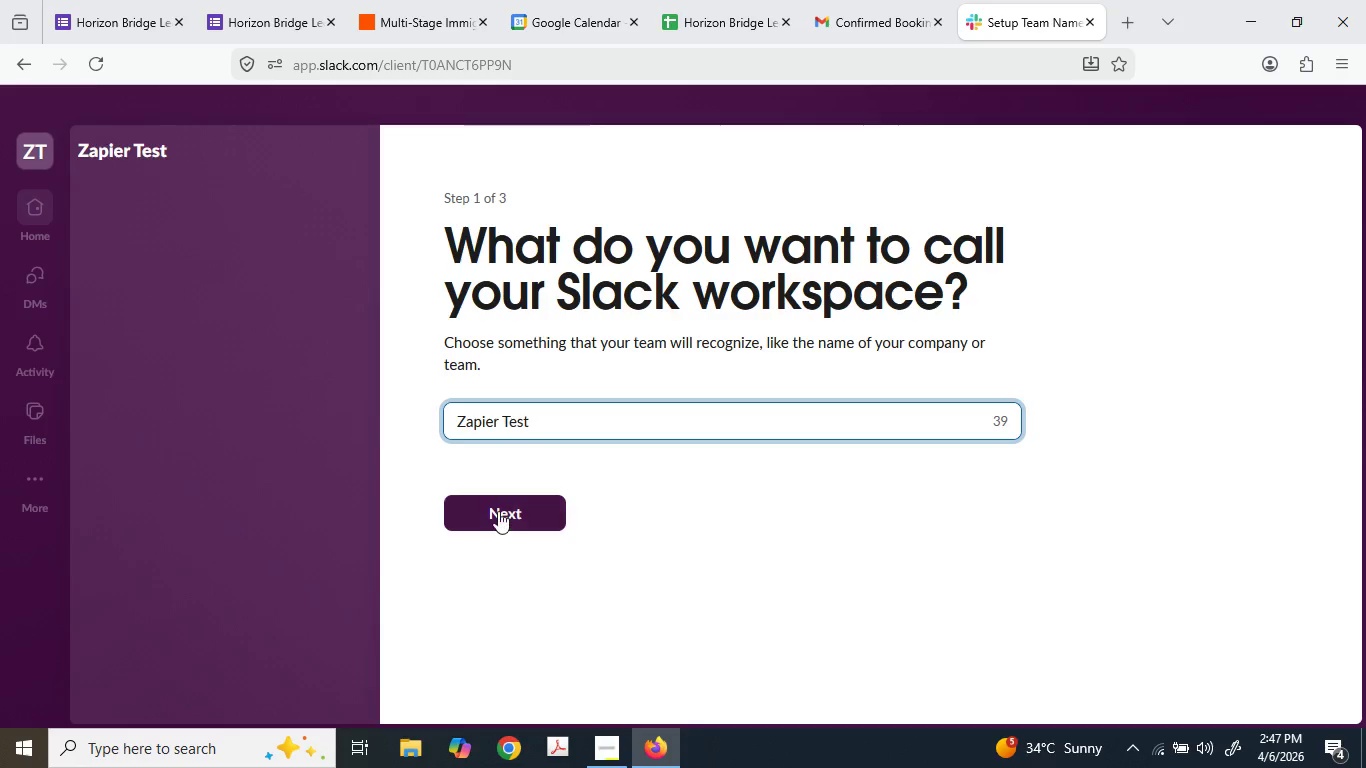 
left_click([497, 512])
 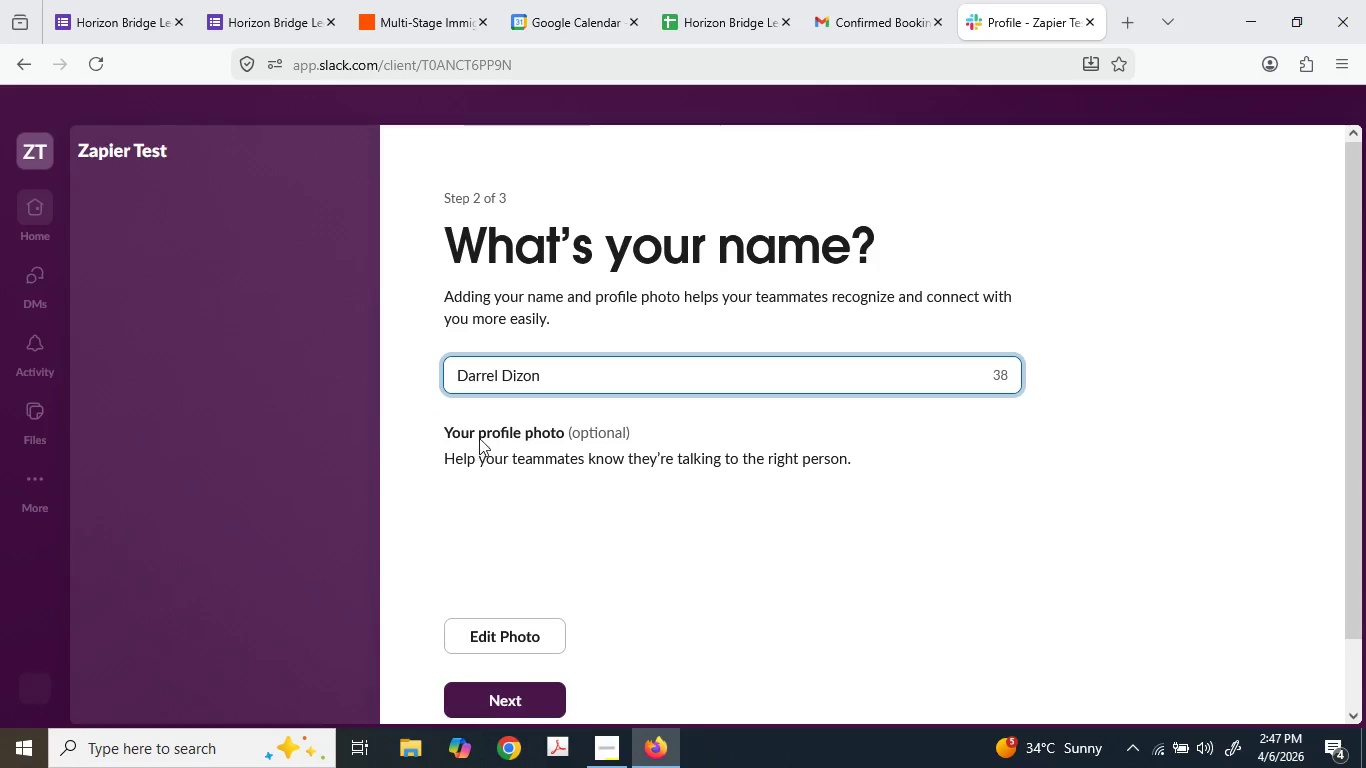 
scroll: coordinate [512, 500], scroll_direction: down, amount: 3.0
 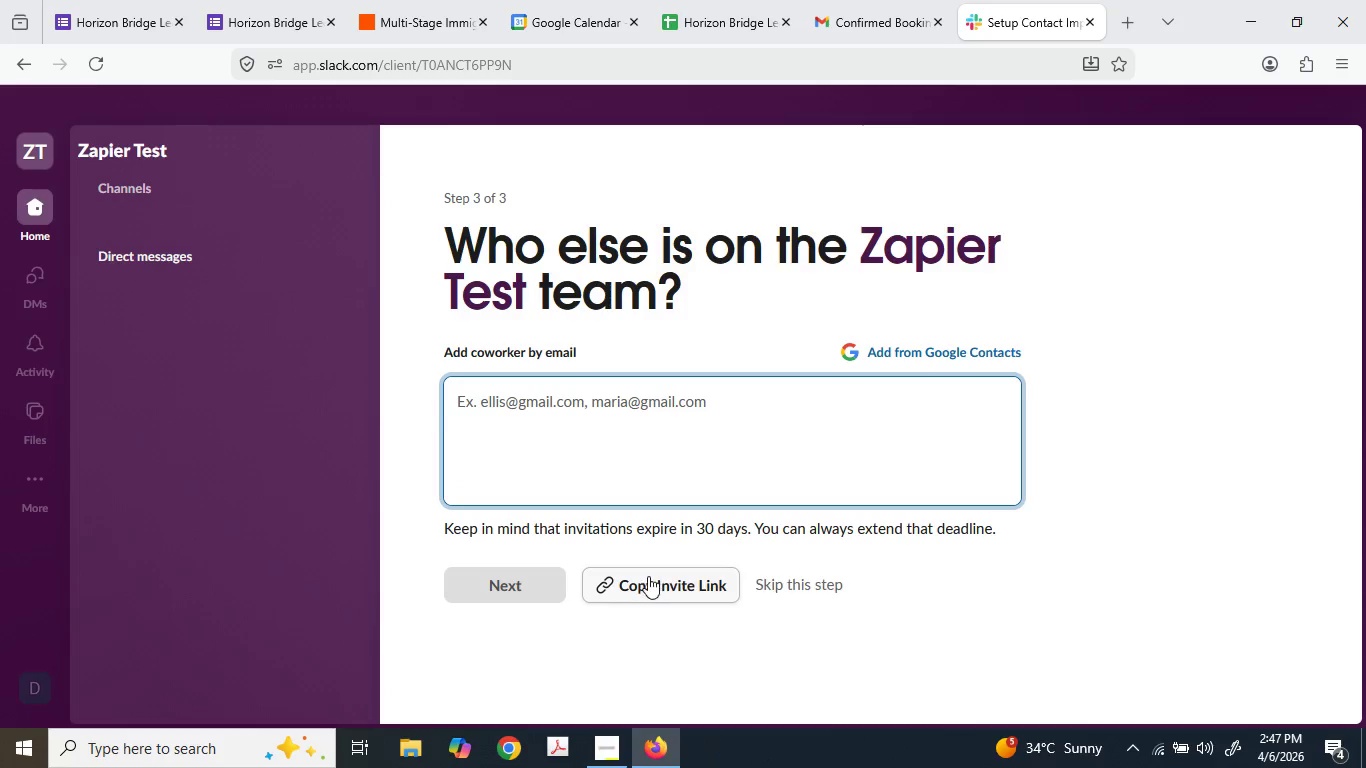 
left_click([556, 399])
 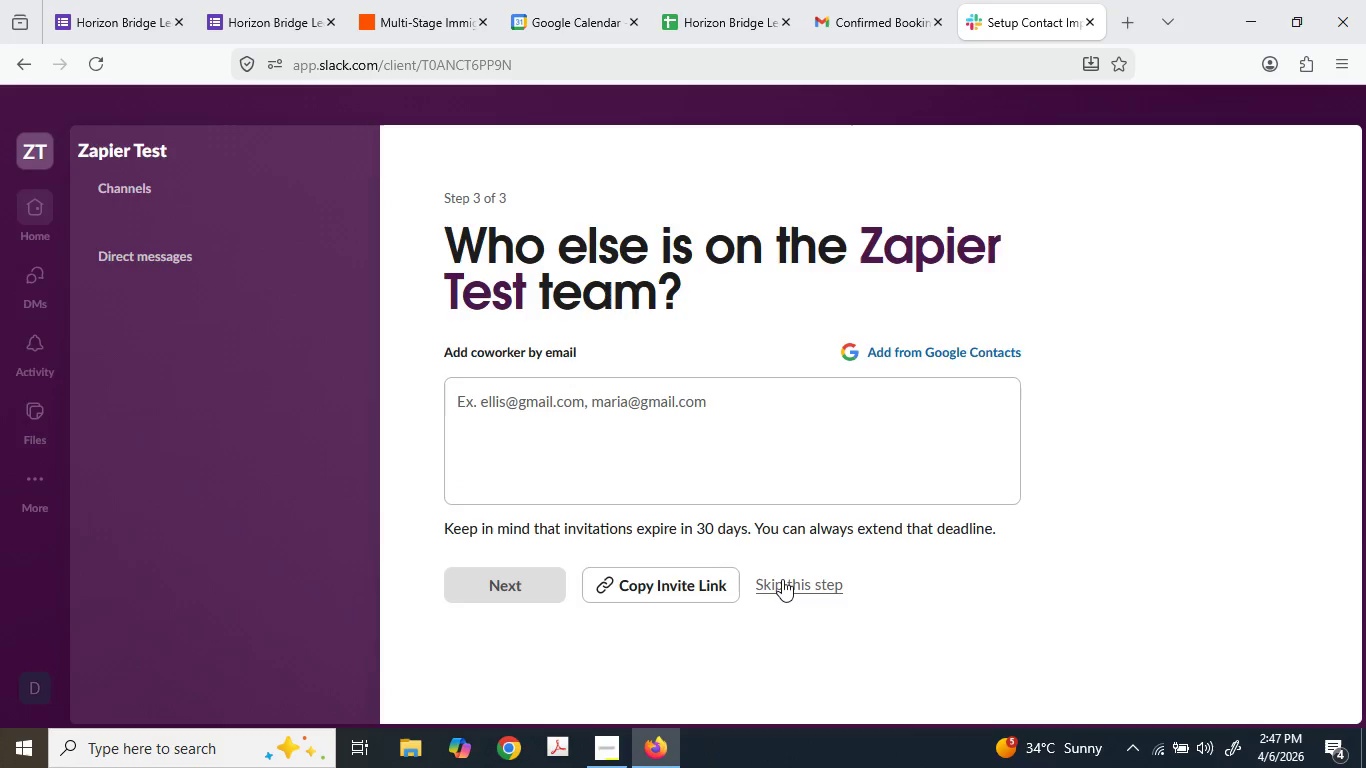 
left_click([860, 485])
 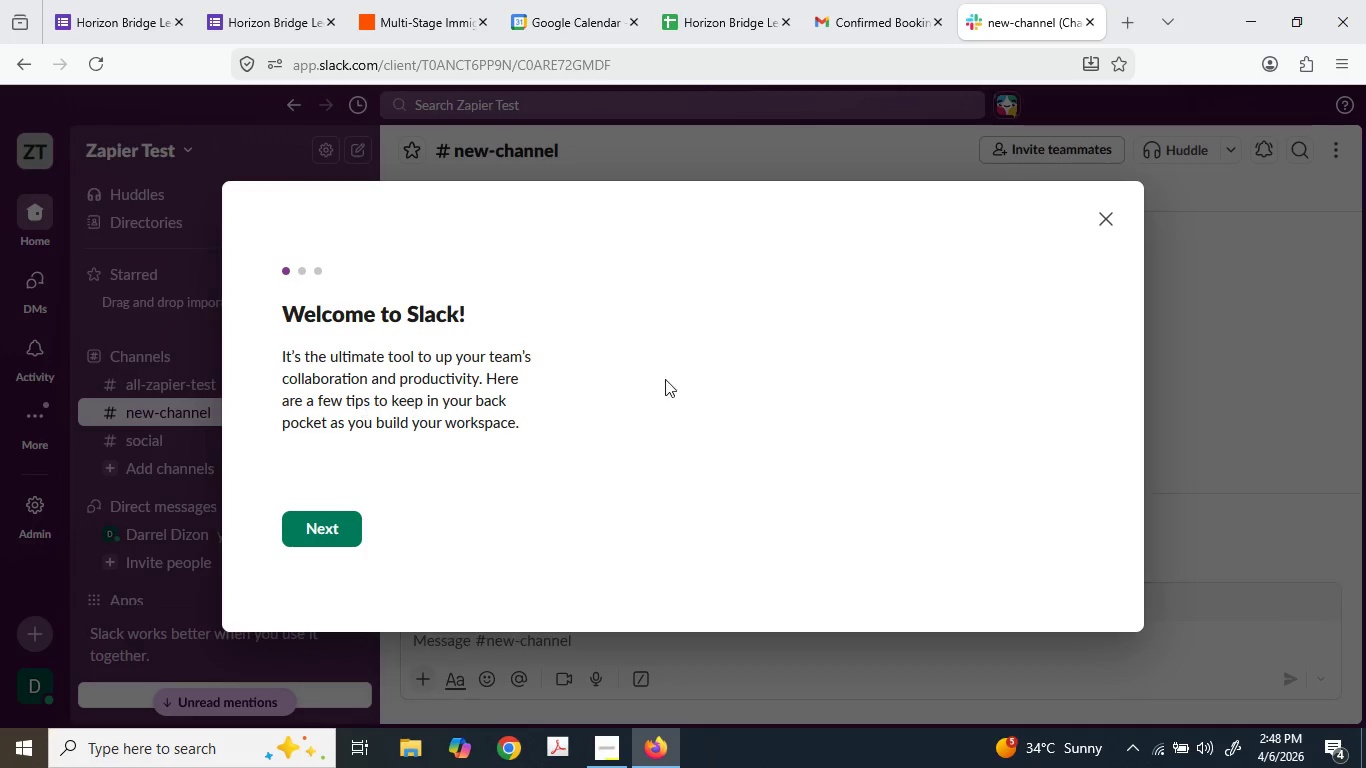 
wait(10.34)
 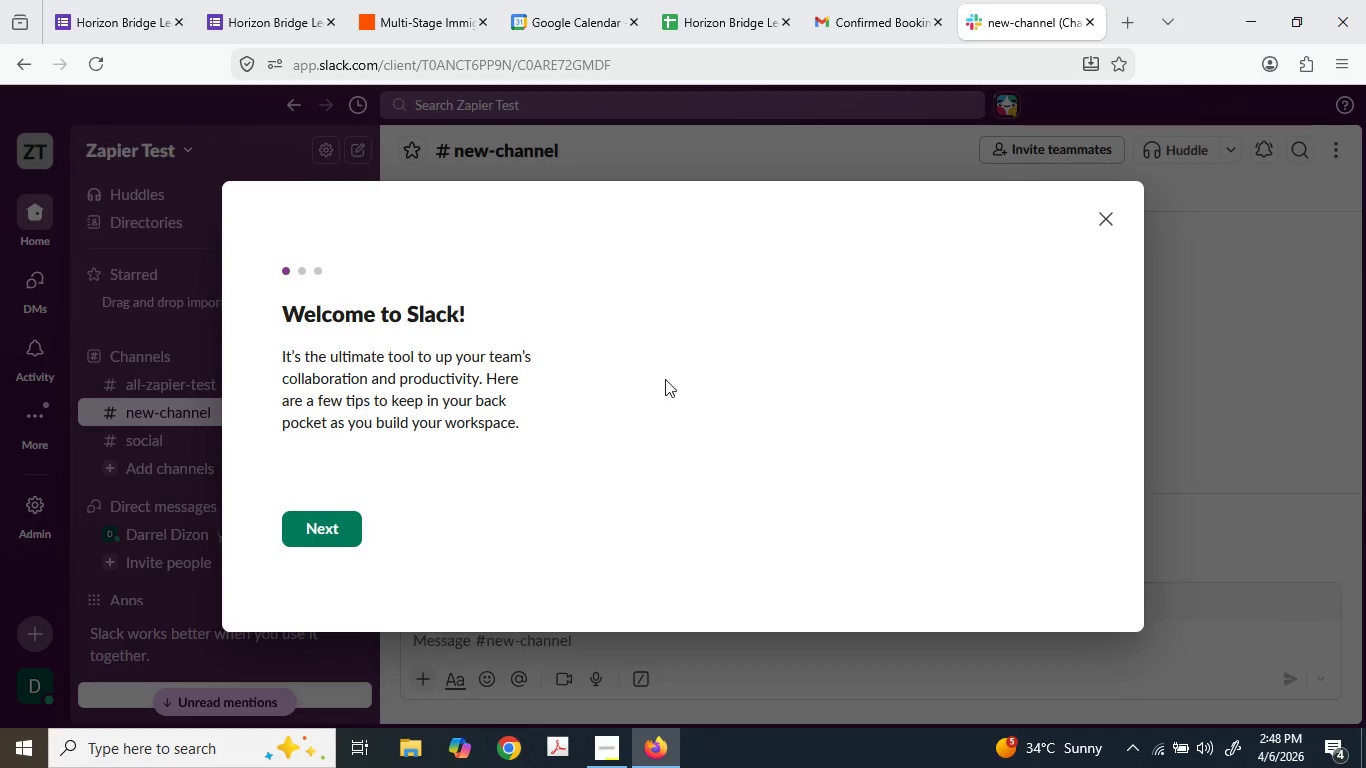 
left_click([169, 517])
 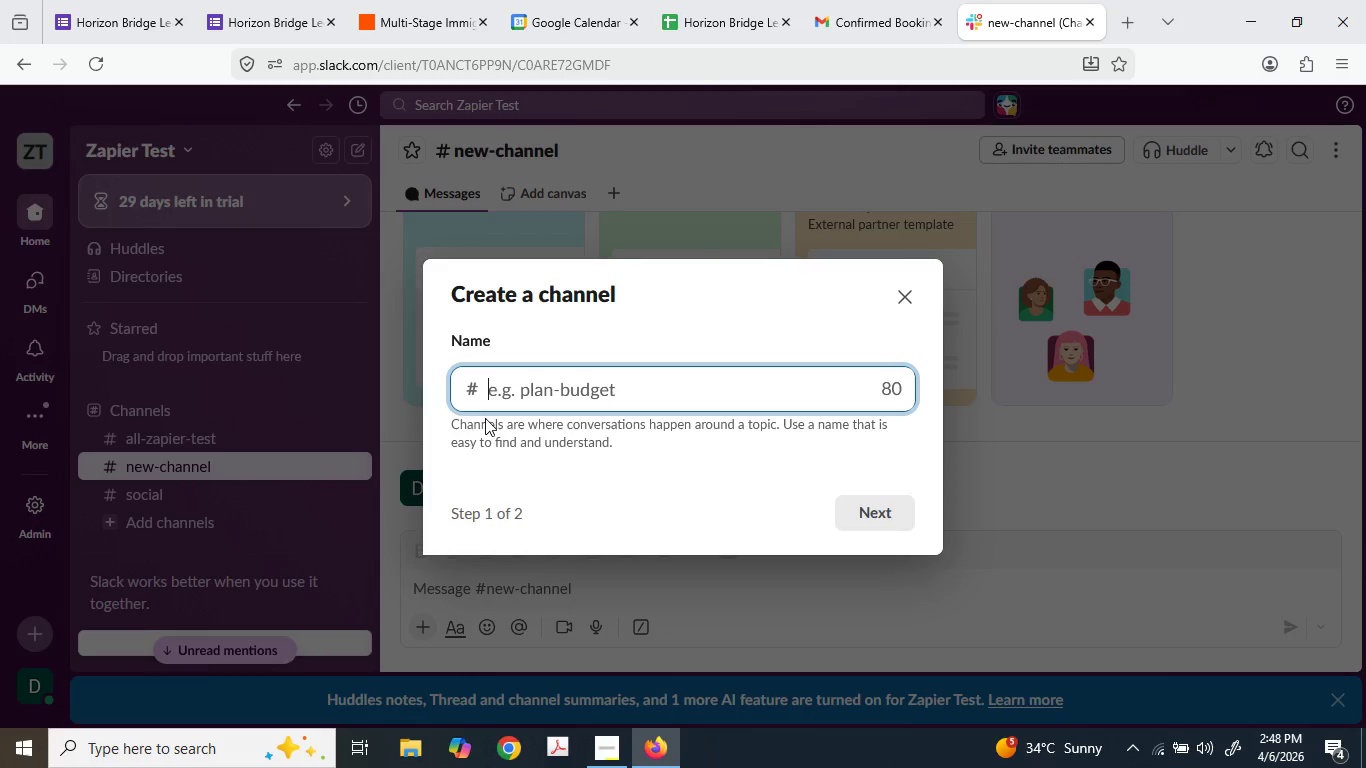 
wait(5.31)
 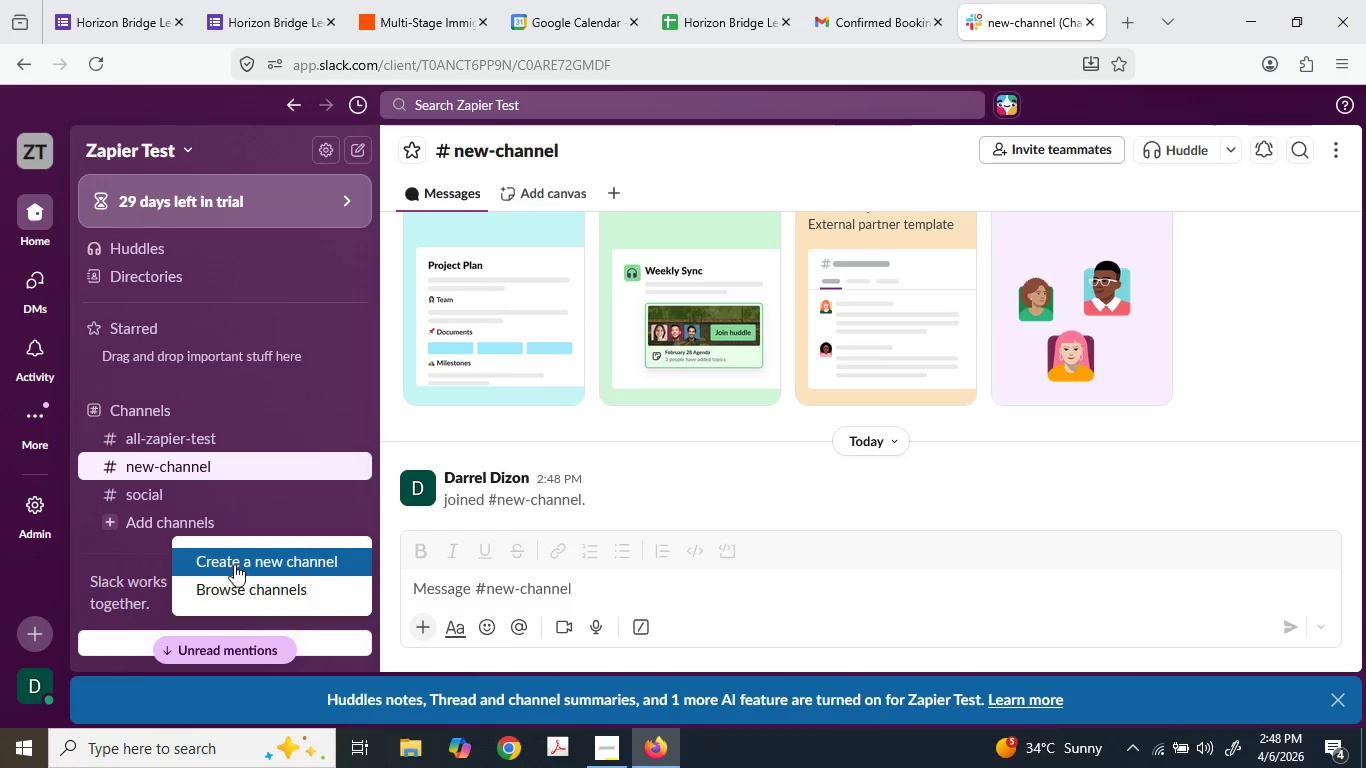 
type(cons)
 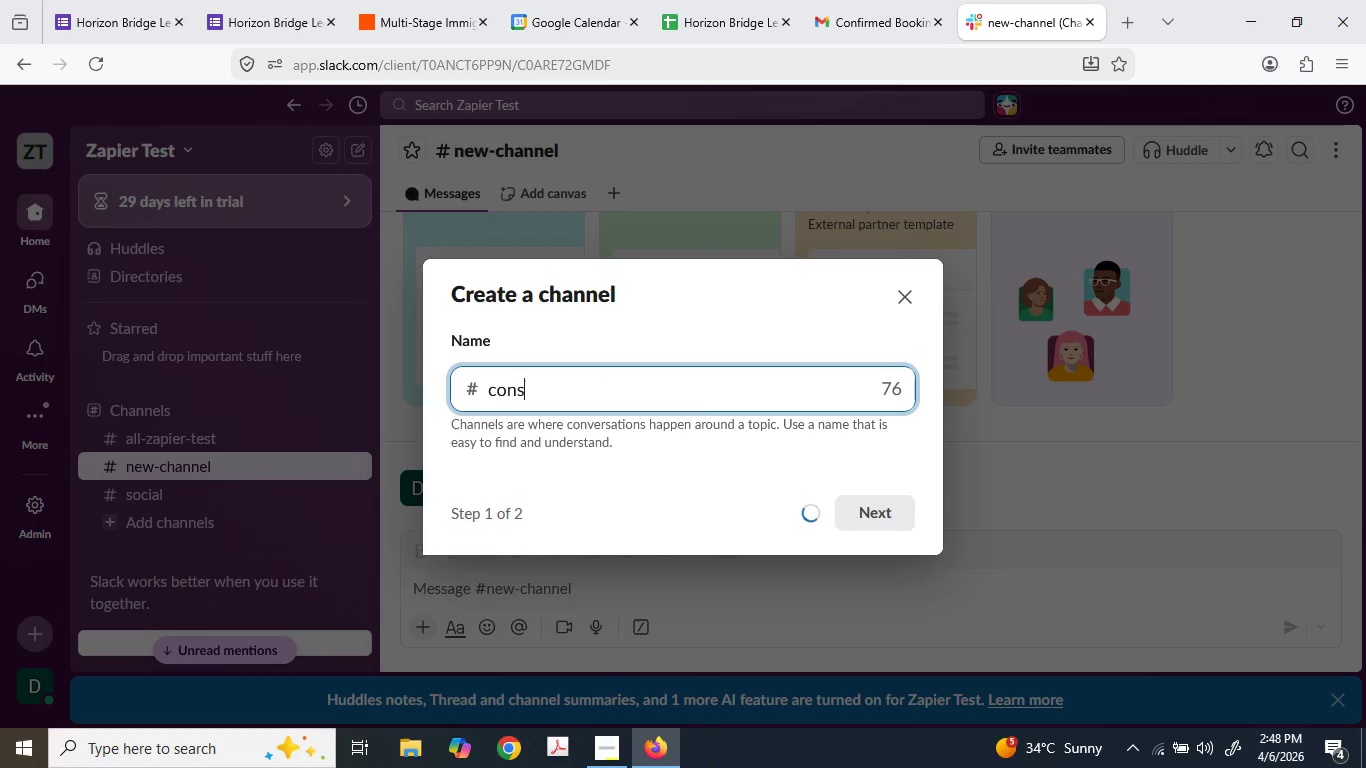 
type(ultation-aler)
 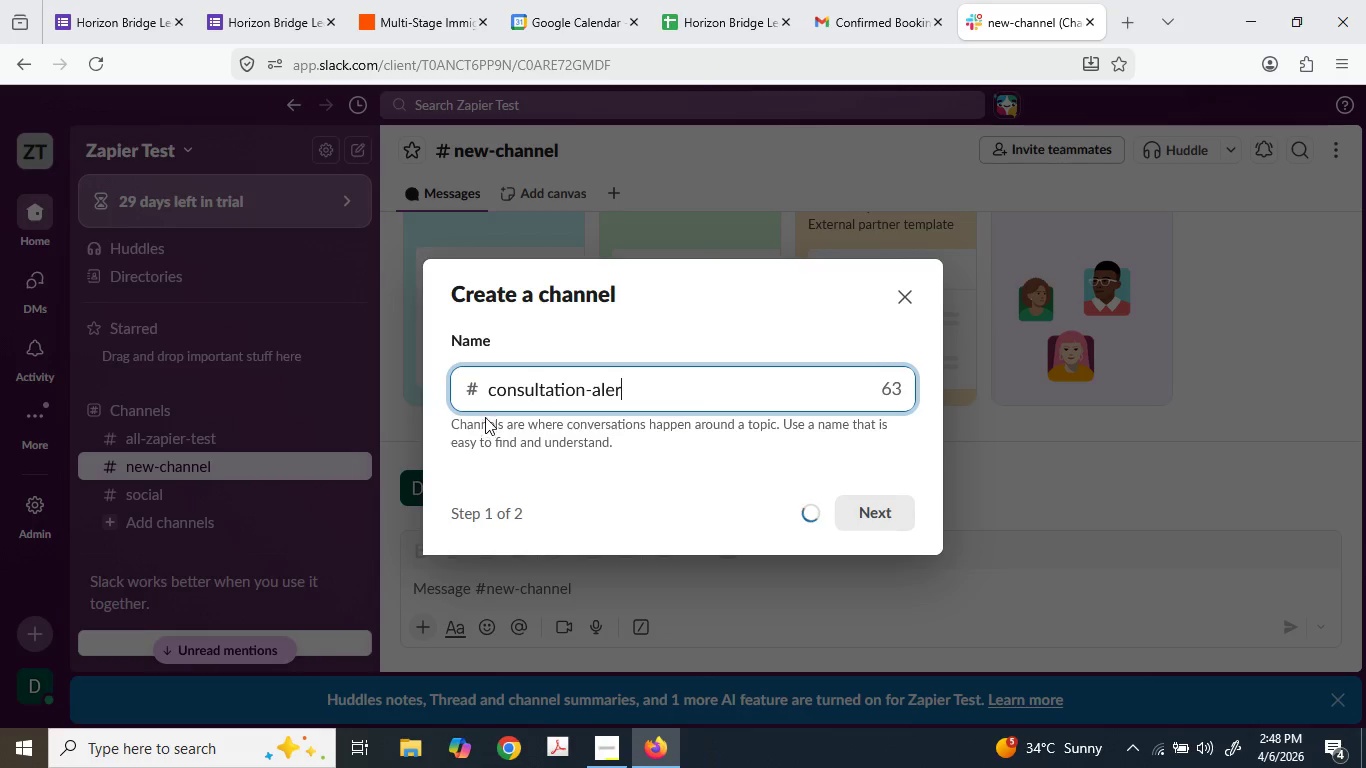 
type(ts)
 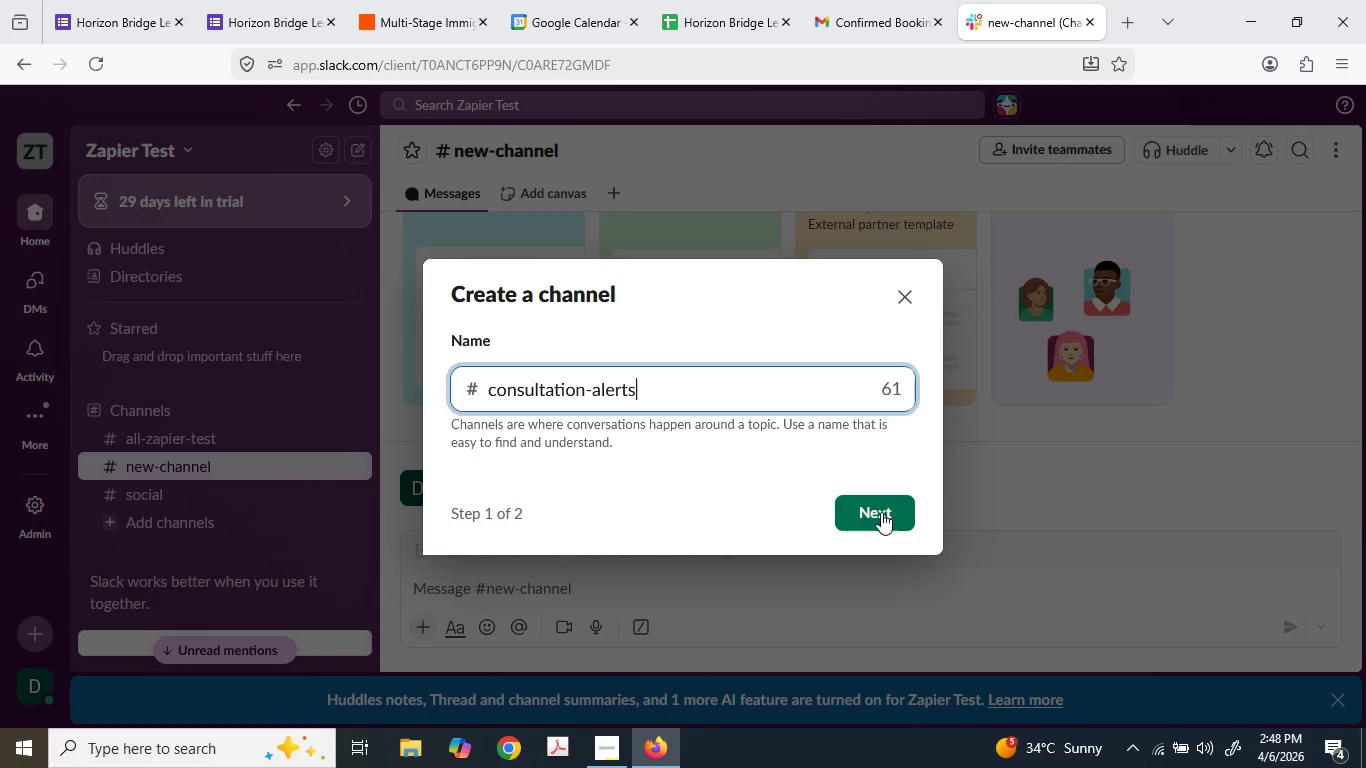 
left_click([882, 507])
 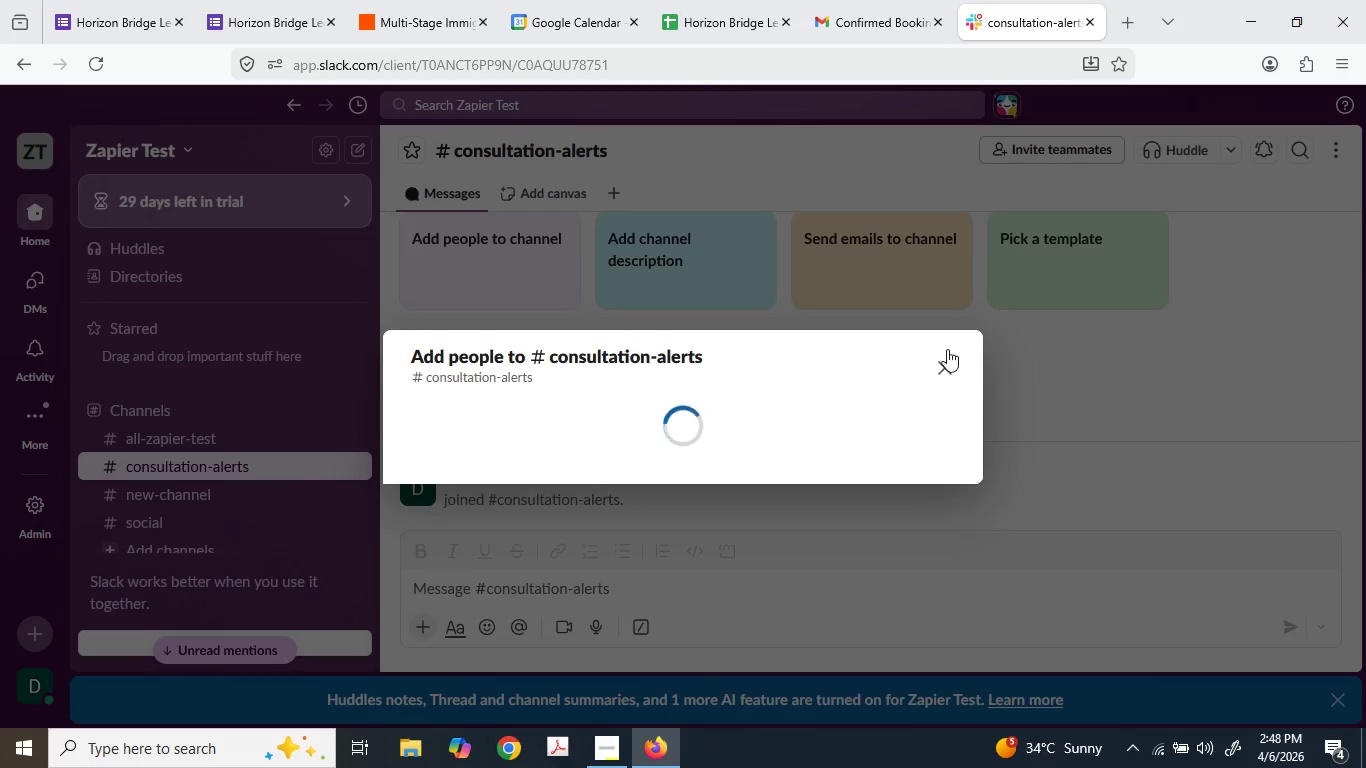 
left_click([922, 423])
 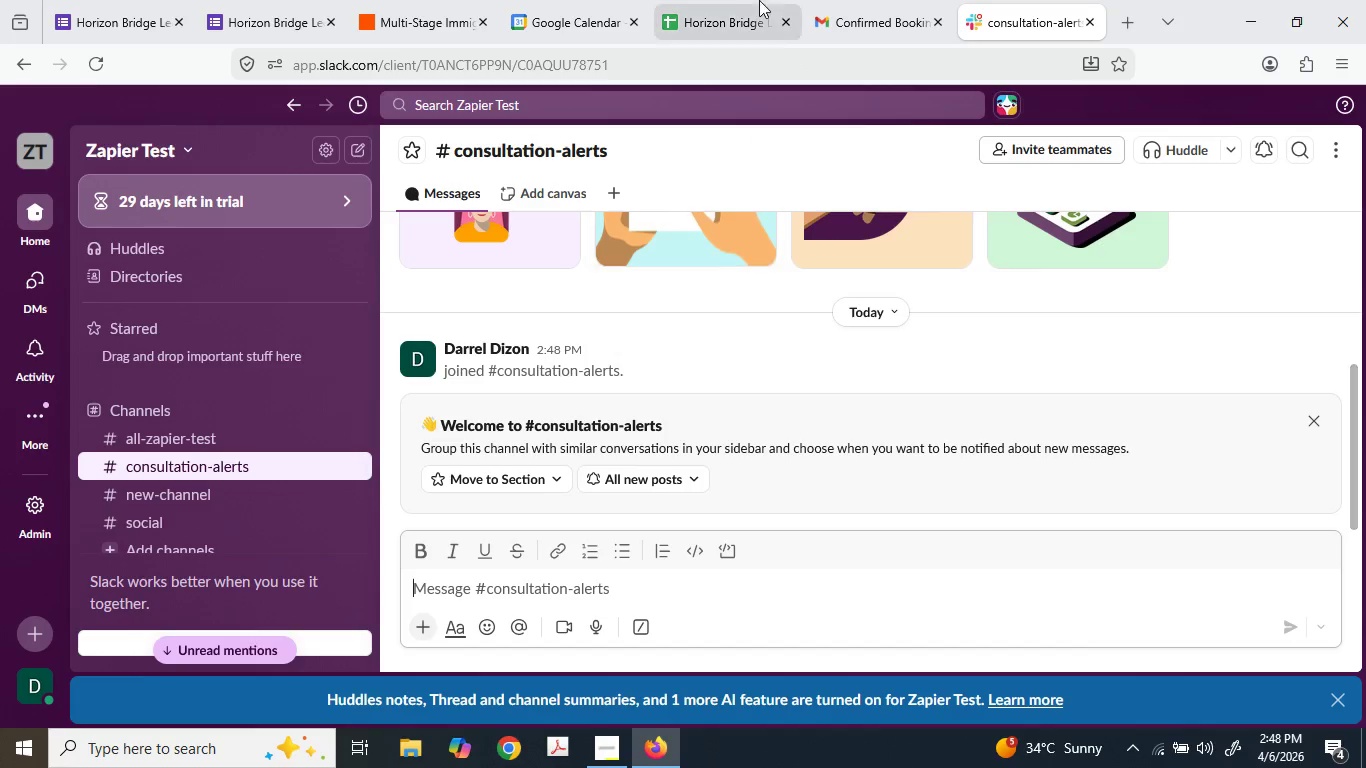 
left_click([419, 0])
 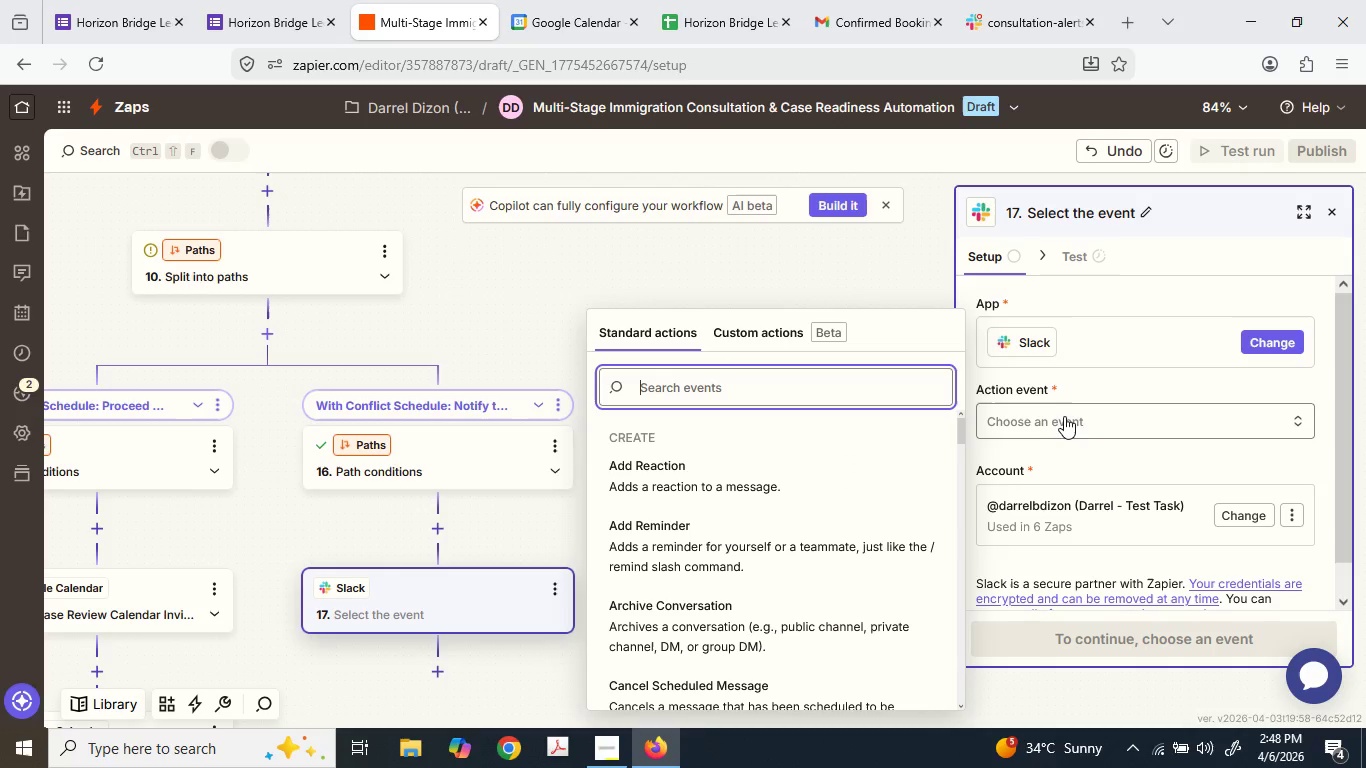 
type(ch)
 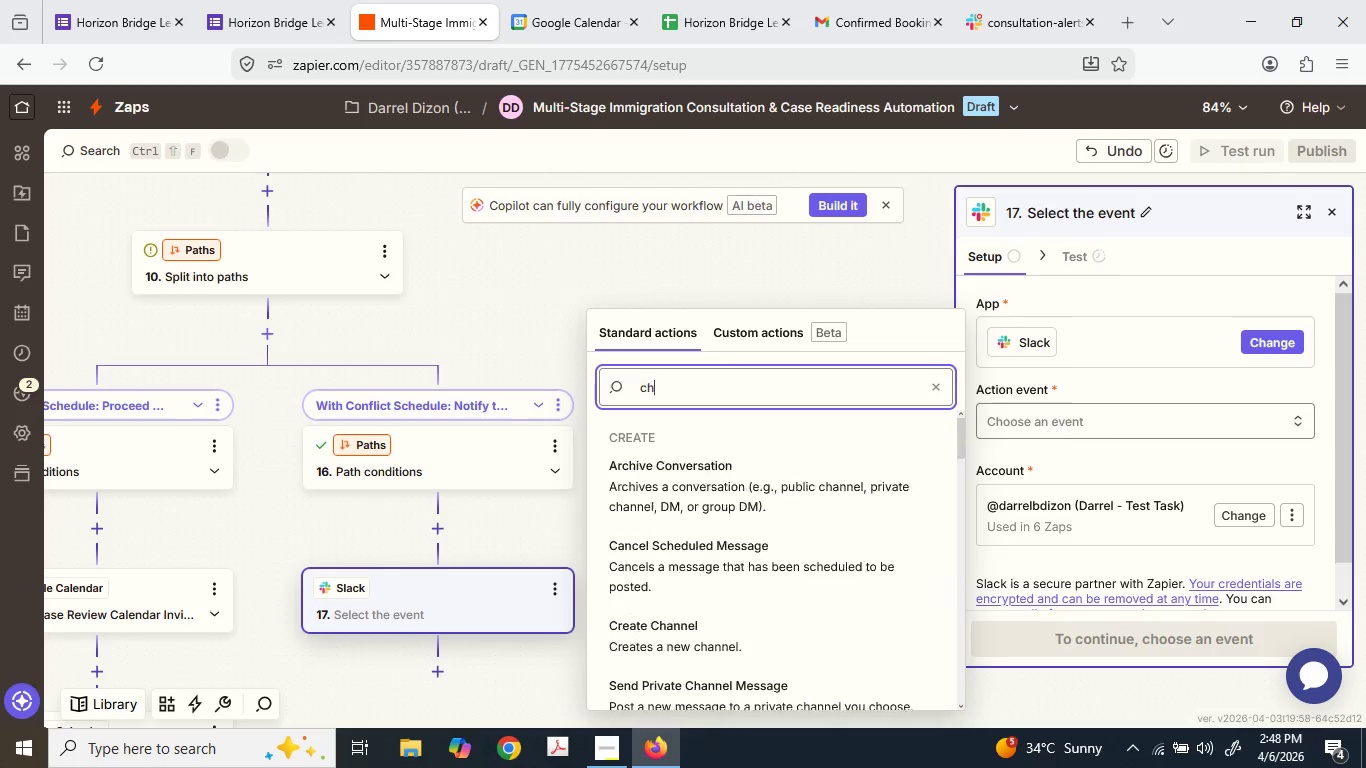 
type(ann)
 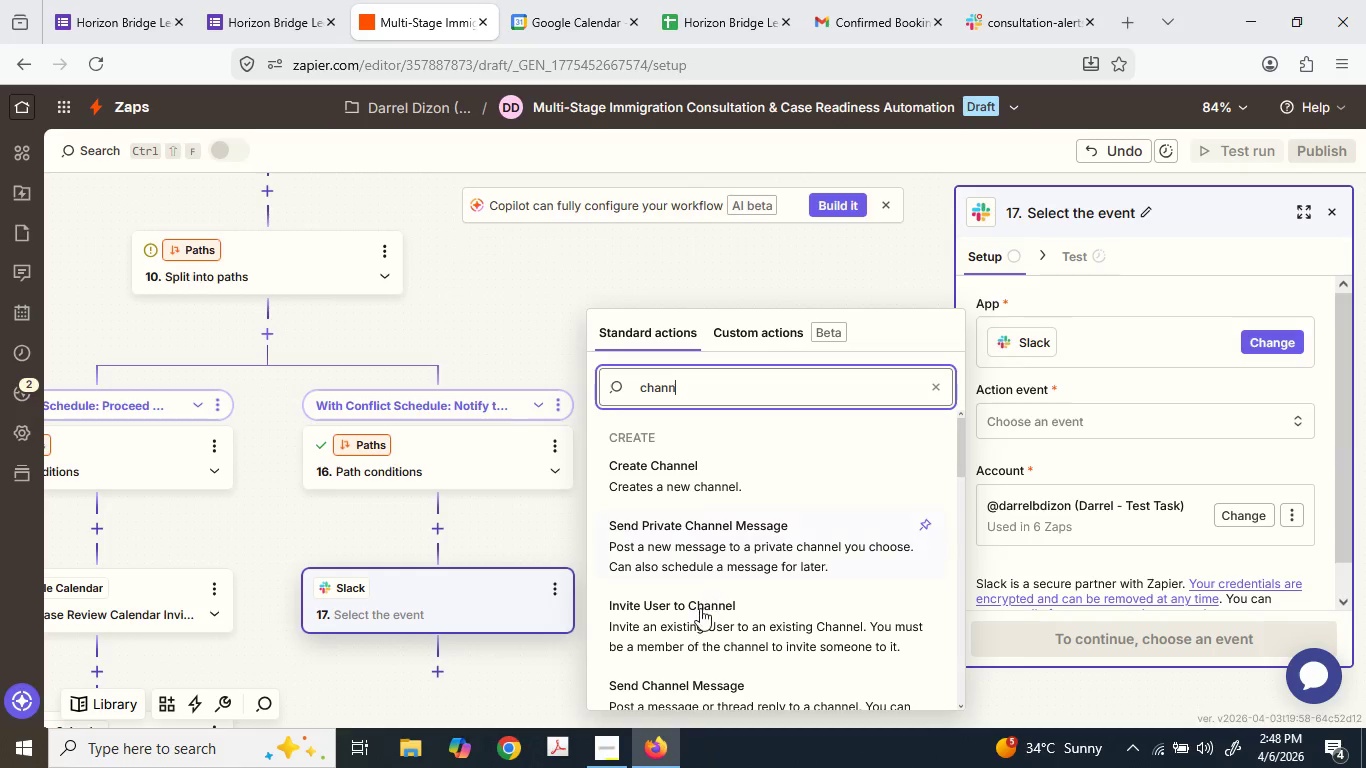 
scroll: coordinate [708, 613], scroll_direction: down, amount: 1.0
 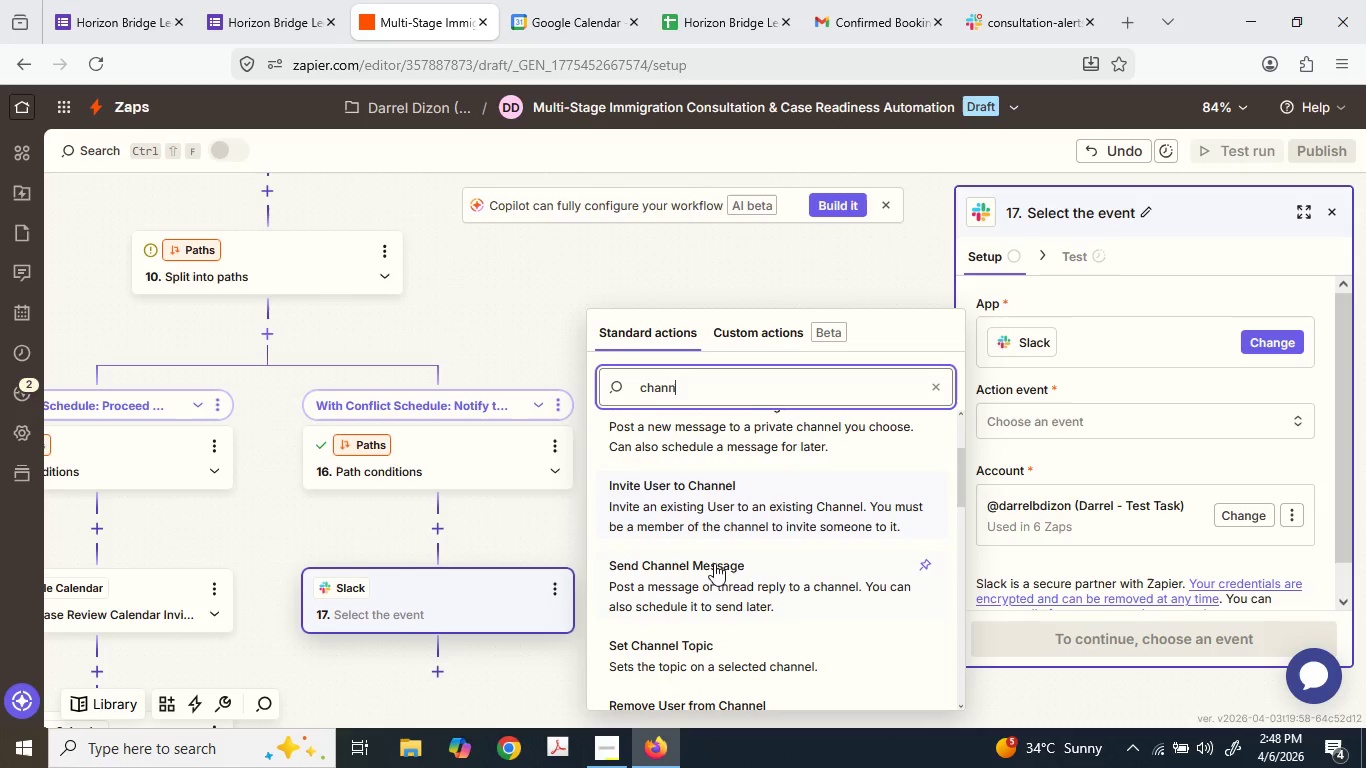 
left_click([714, 562])
 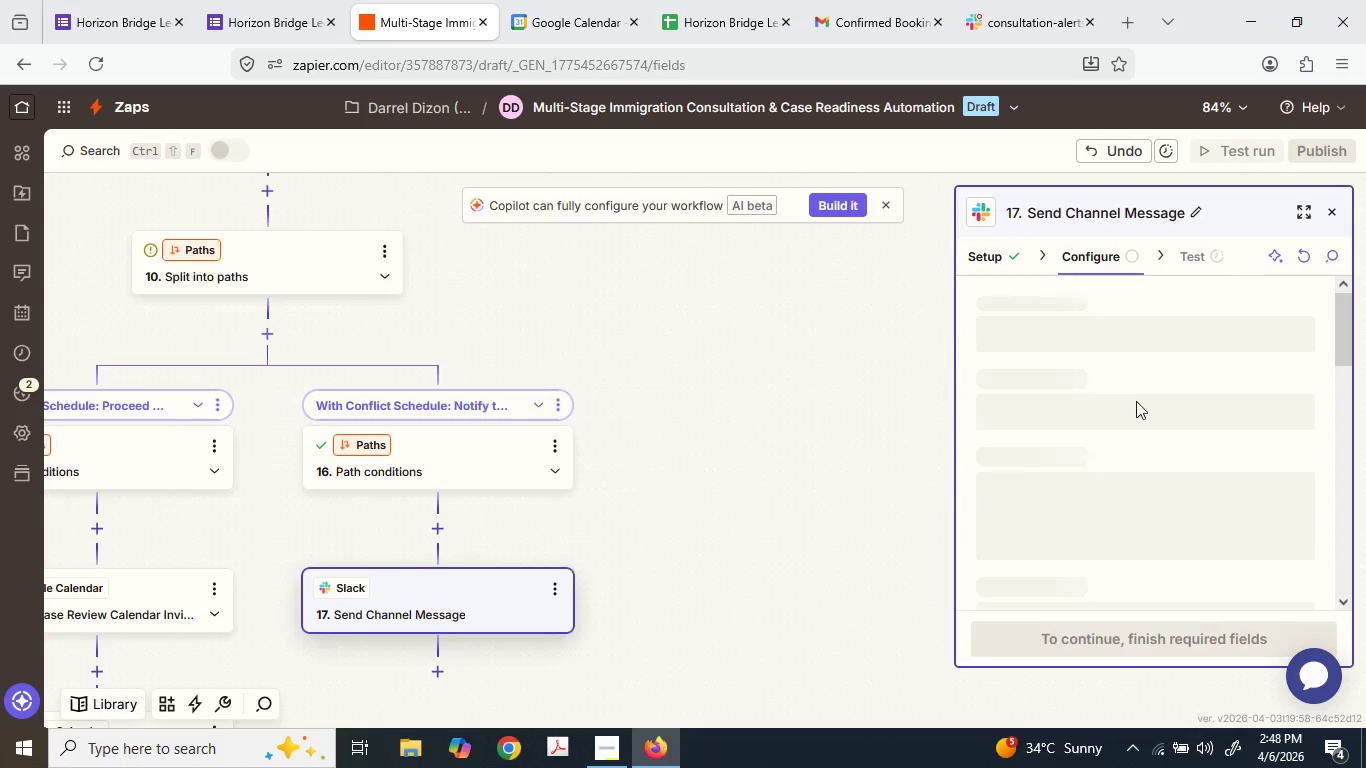 
wait(5.12)
 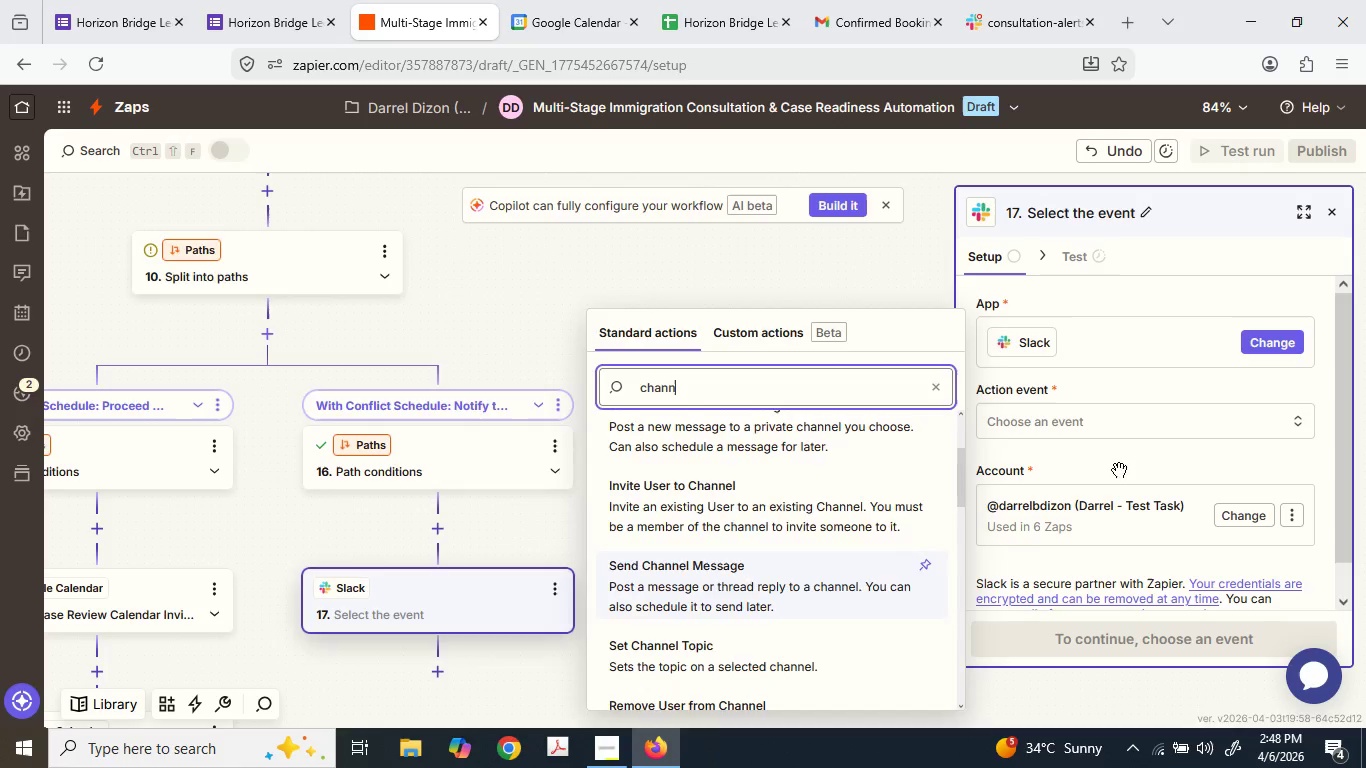 
left_click([1077, 339])
 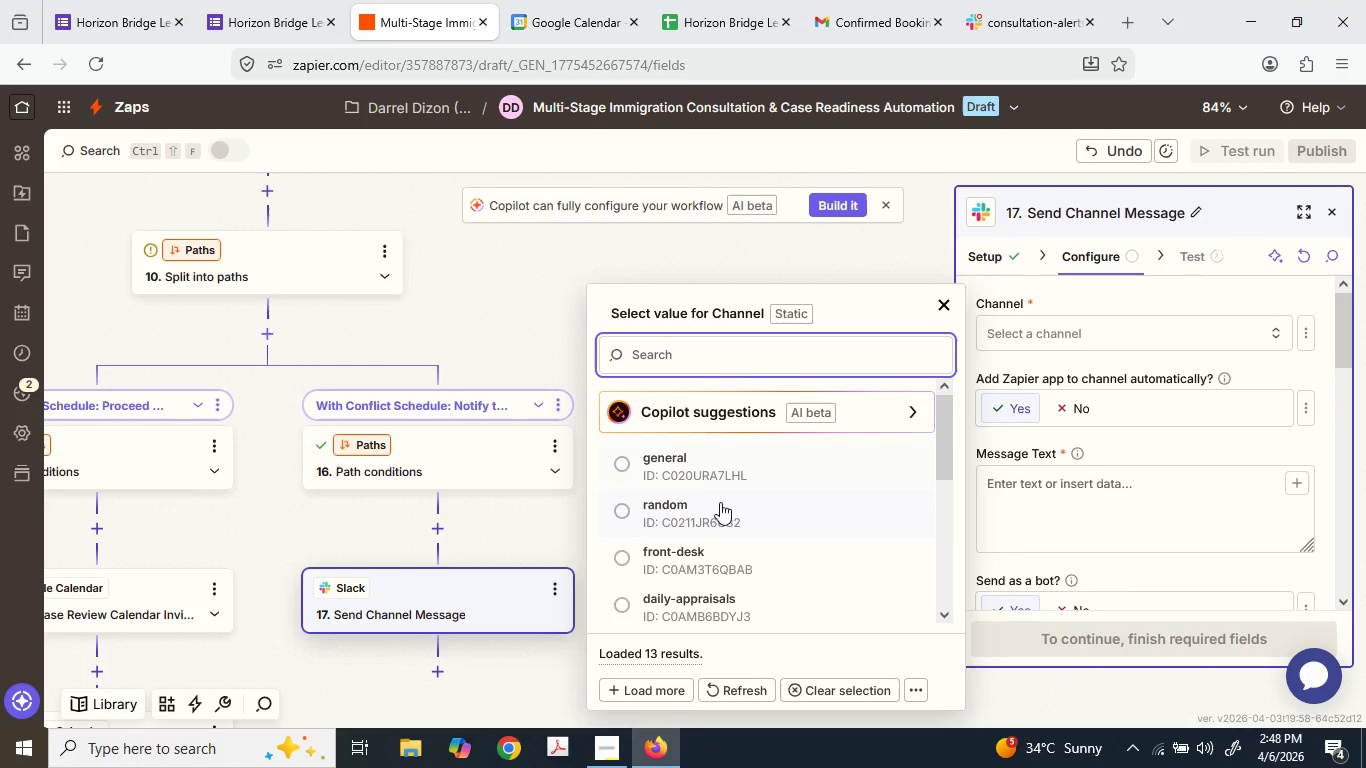 
scroll: coordinate [720, 521], scroll_direction: down, amount: 5.0
 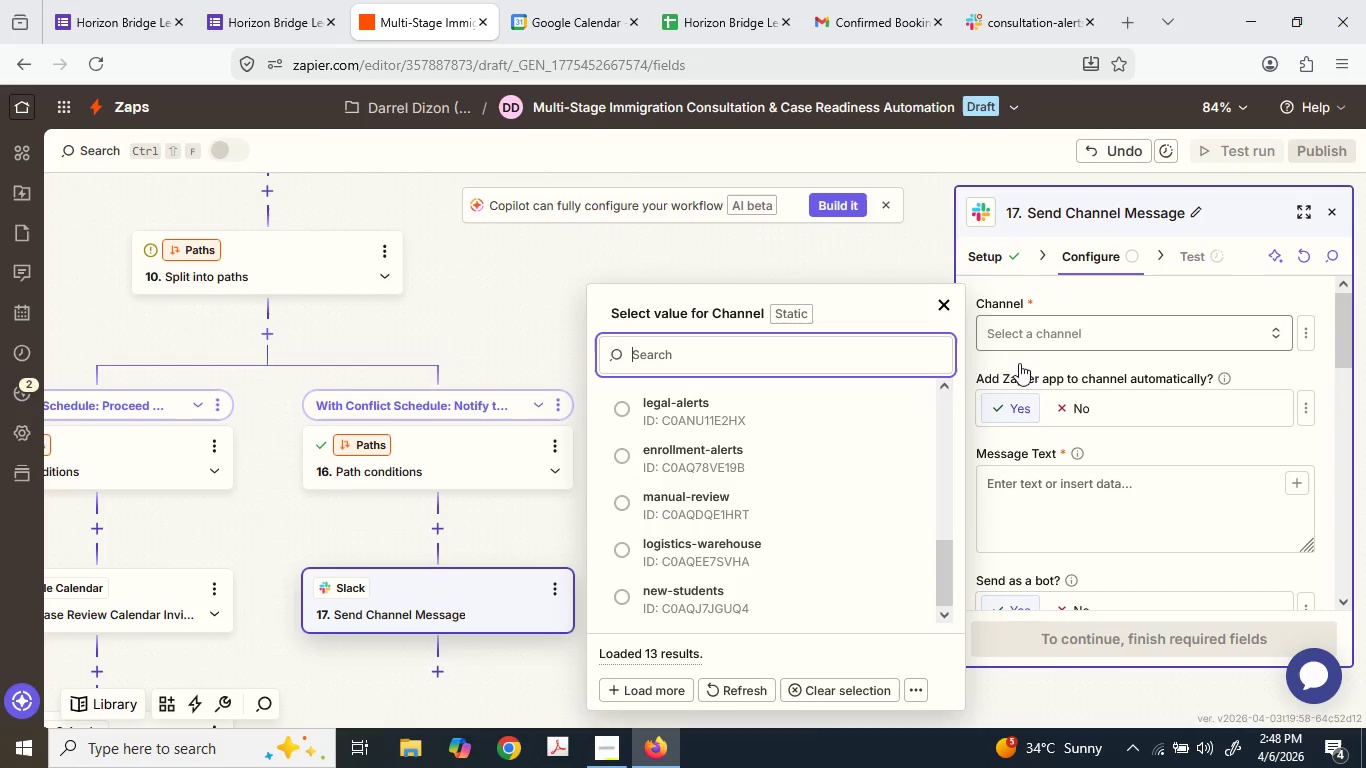 
scroll: coordinate [722, 537], scroll_direction: up, amount: 5.0
 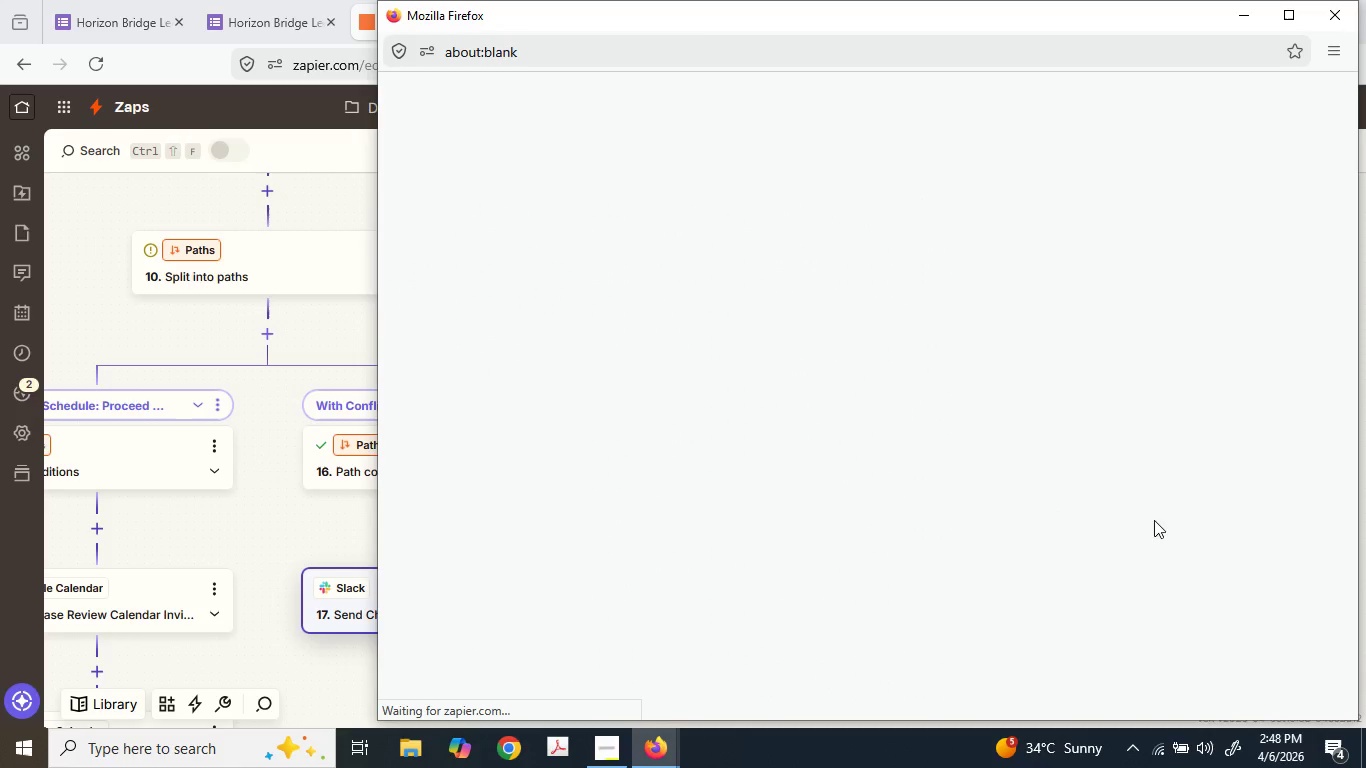 
wait(12.22)
 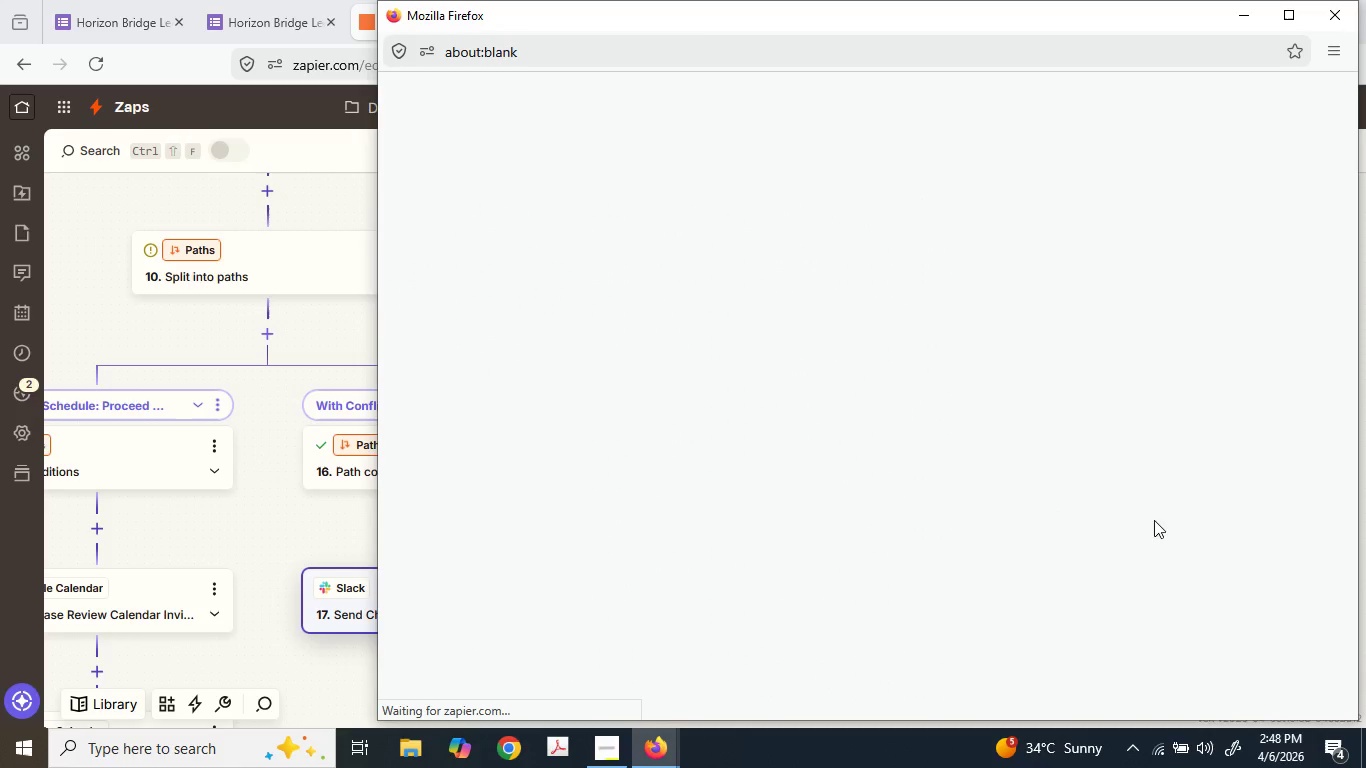 
double_click([778, 359])
 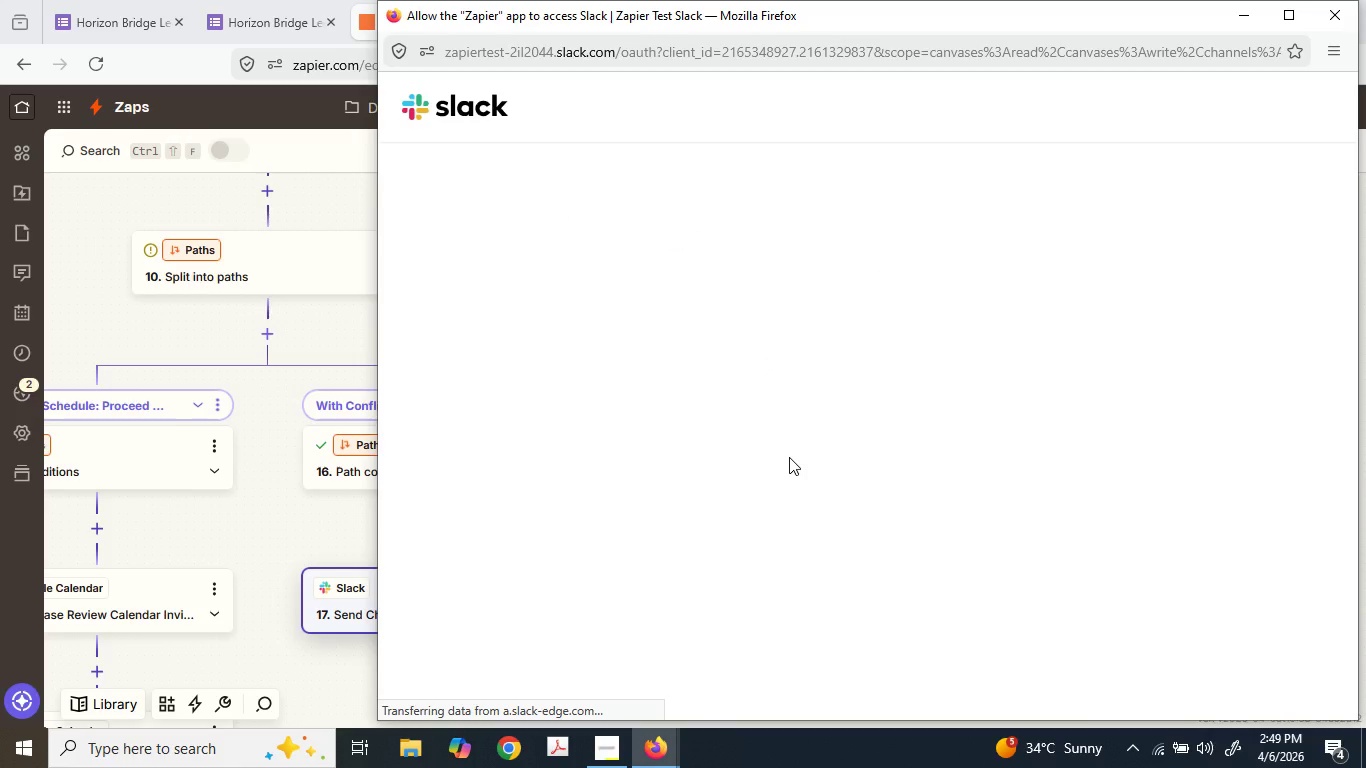 
wait(12.45)
 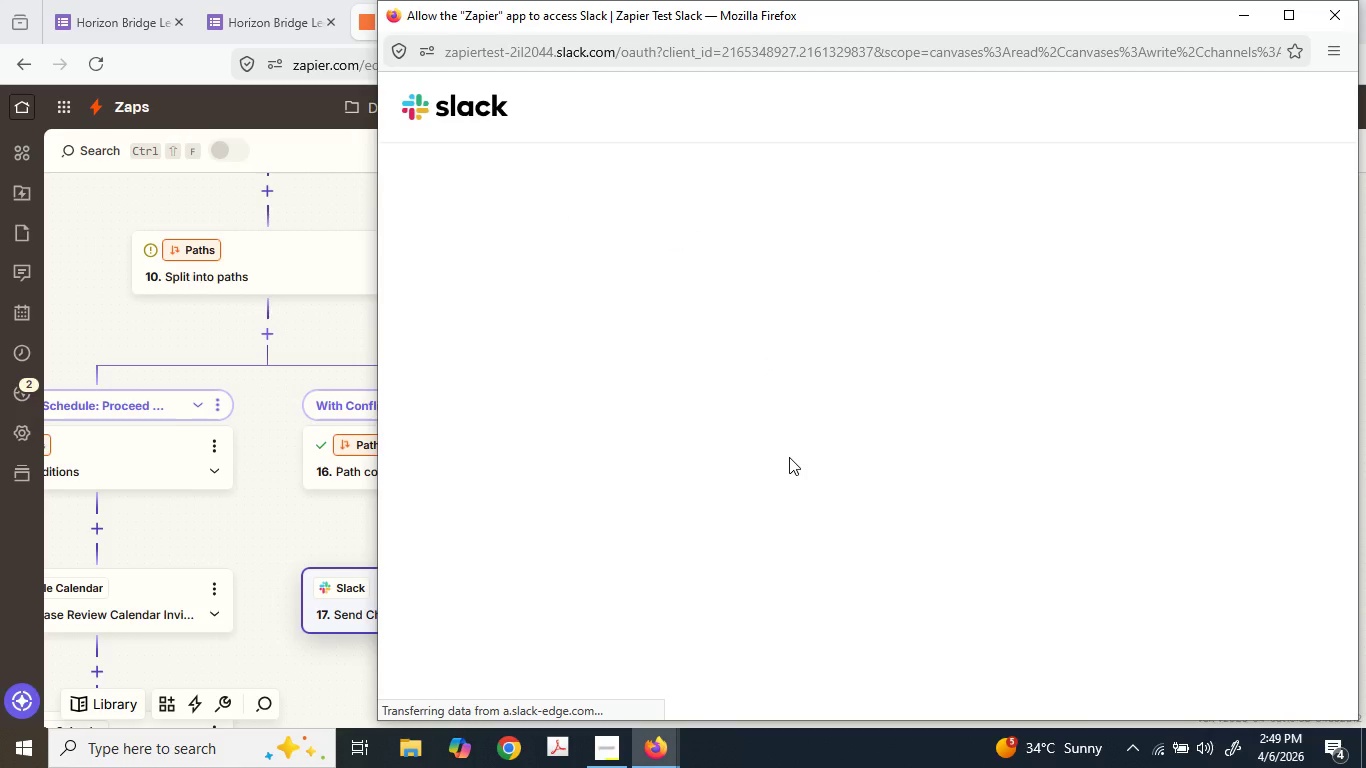 
scroll: coordinate [994, 476], scroll_direction: down, amount: 3.0
 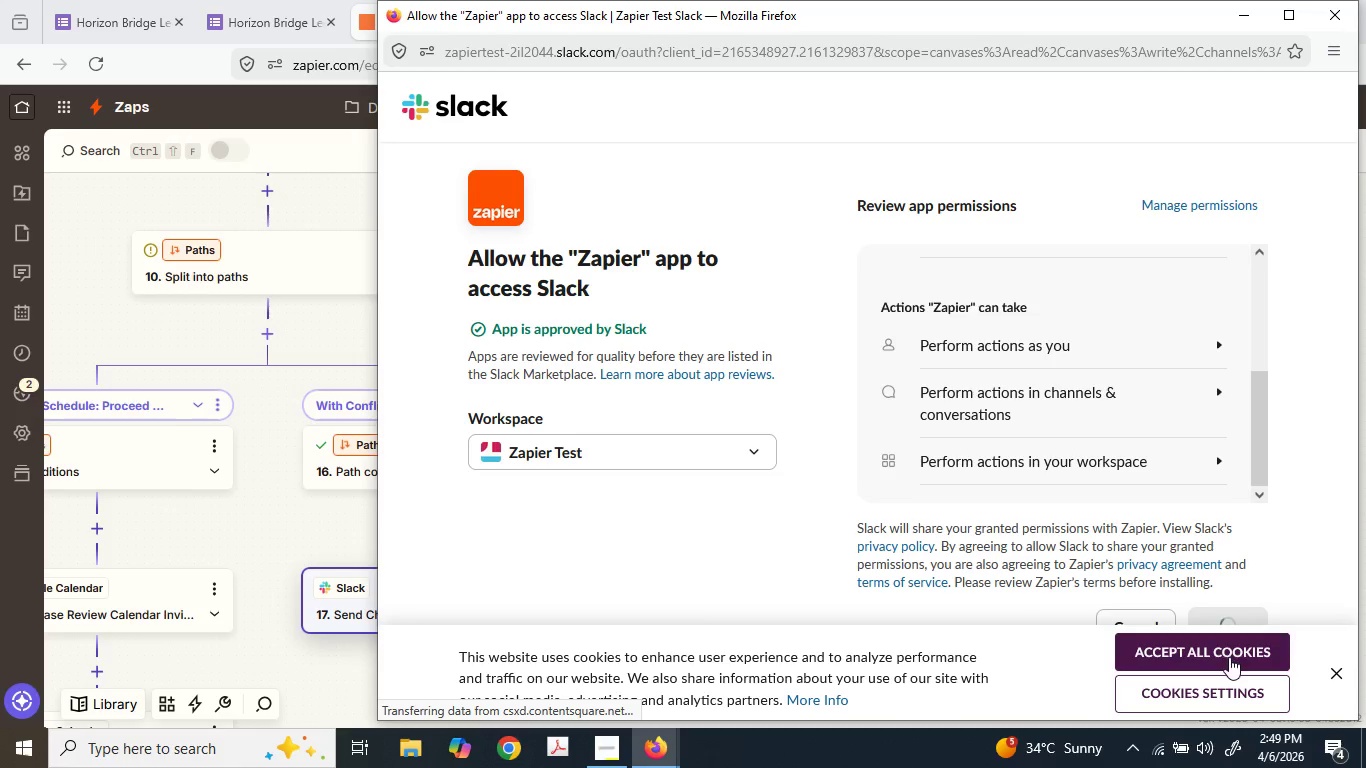 
left_click([1331, 675])
 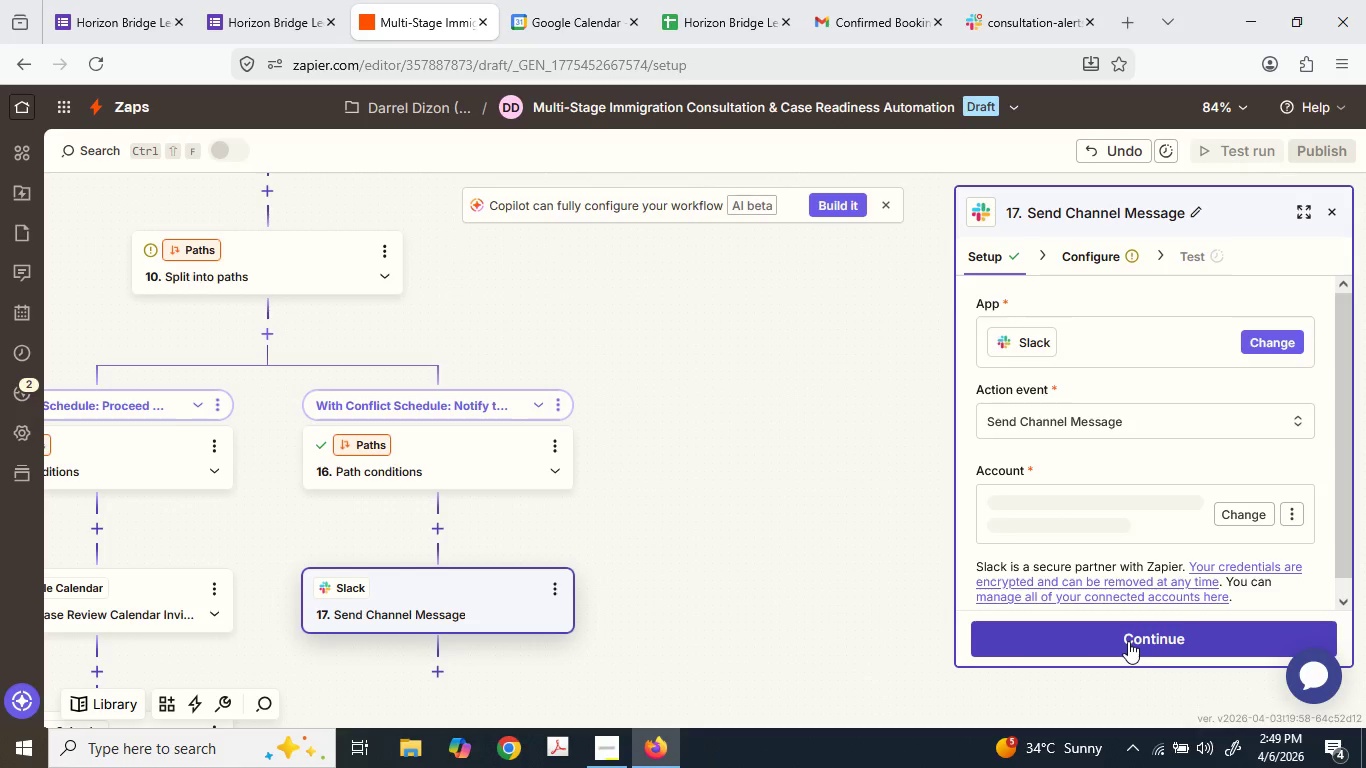 
left_click([1123, 637])
 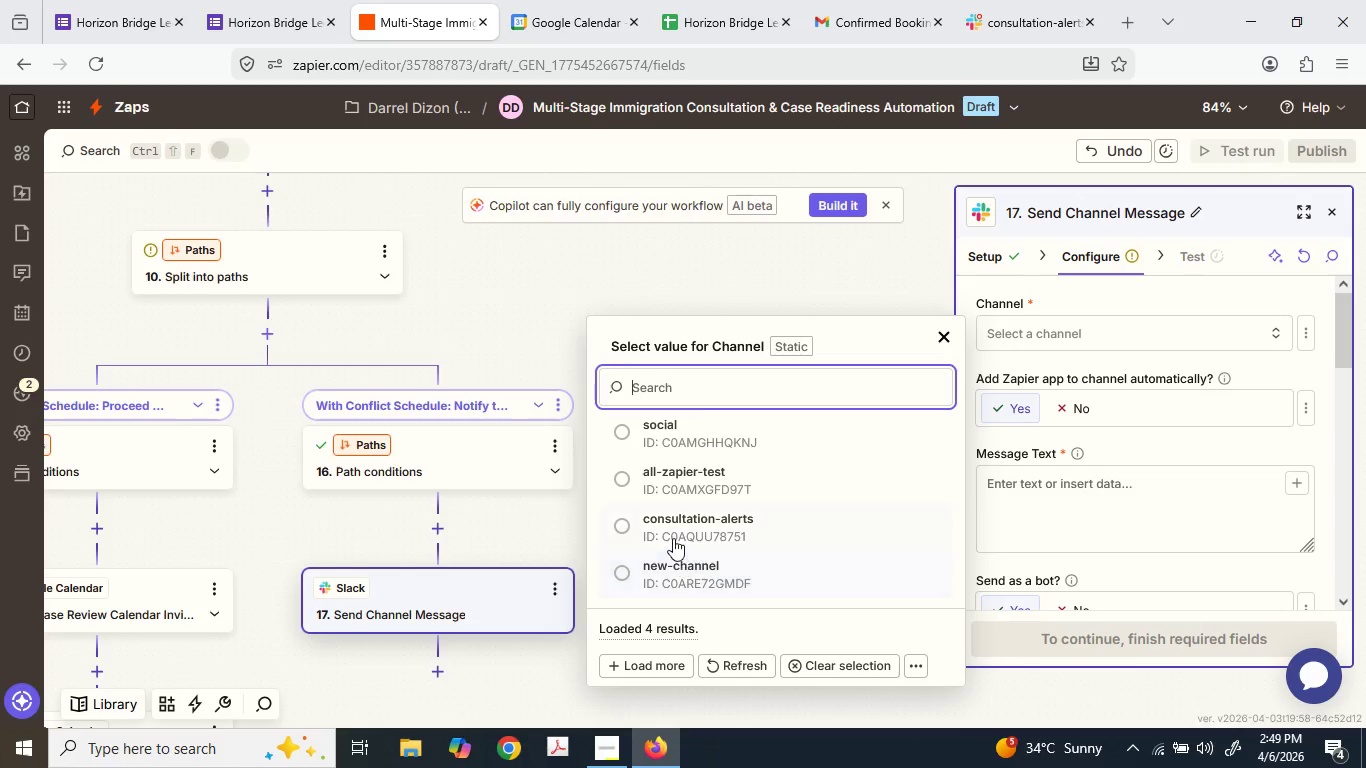 
wait(5.45)
 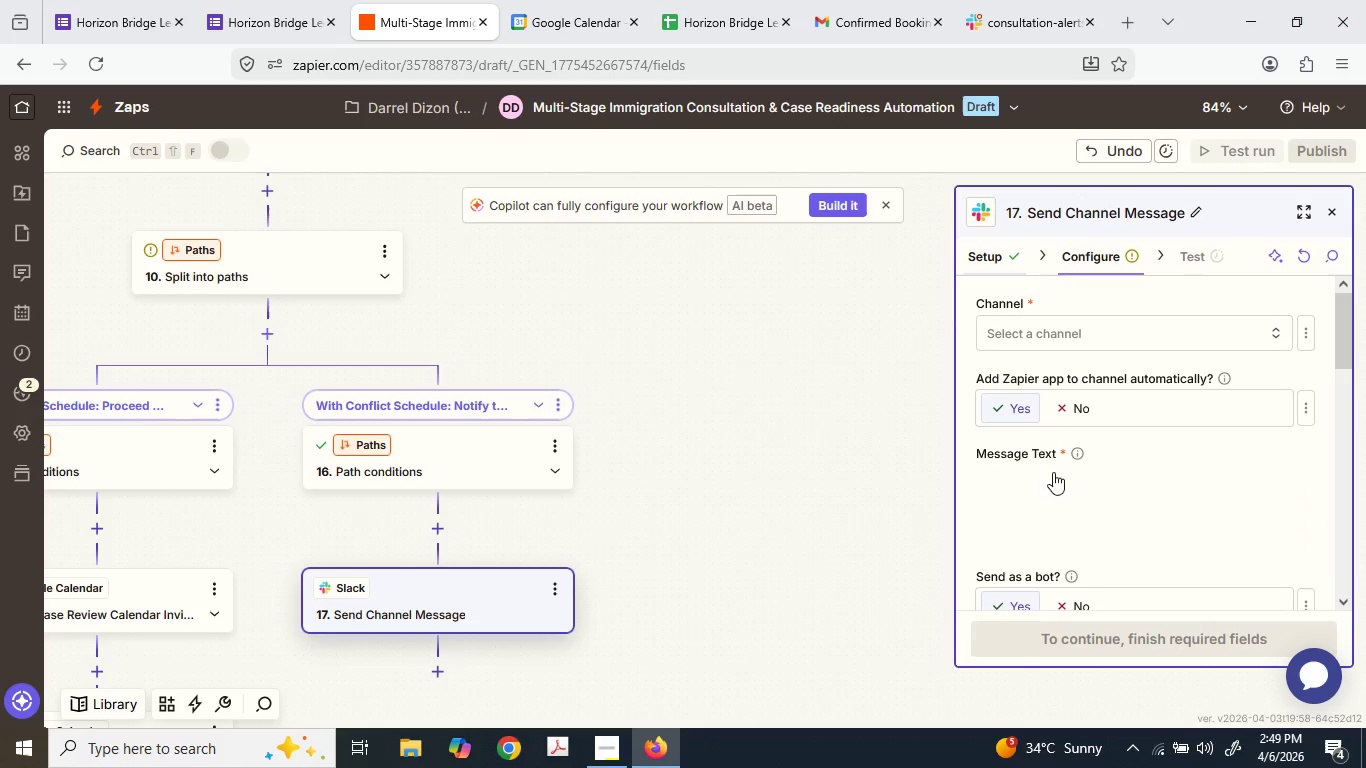 
left_click([1075, 509])
 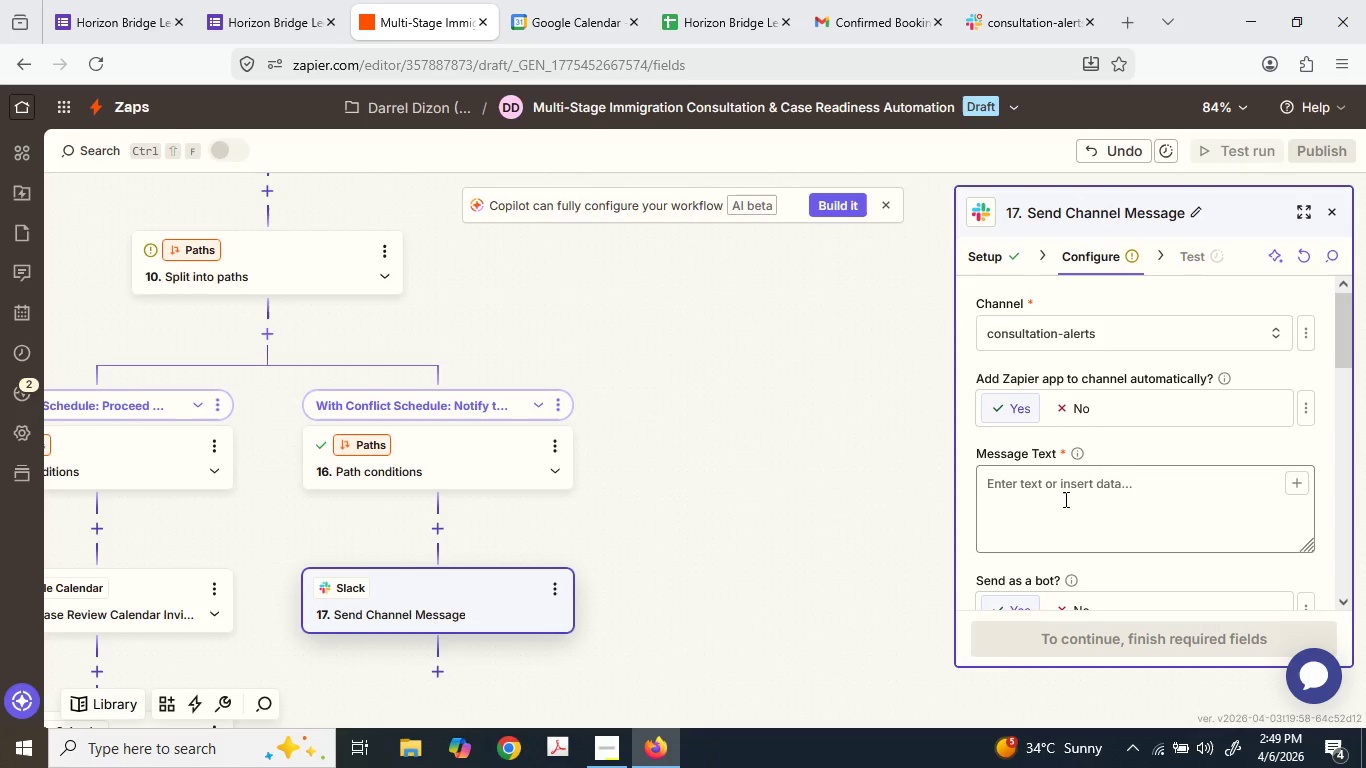 
left_click([1057, 494])
 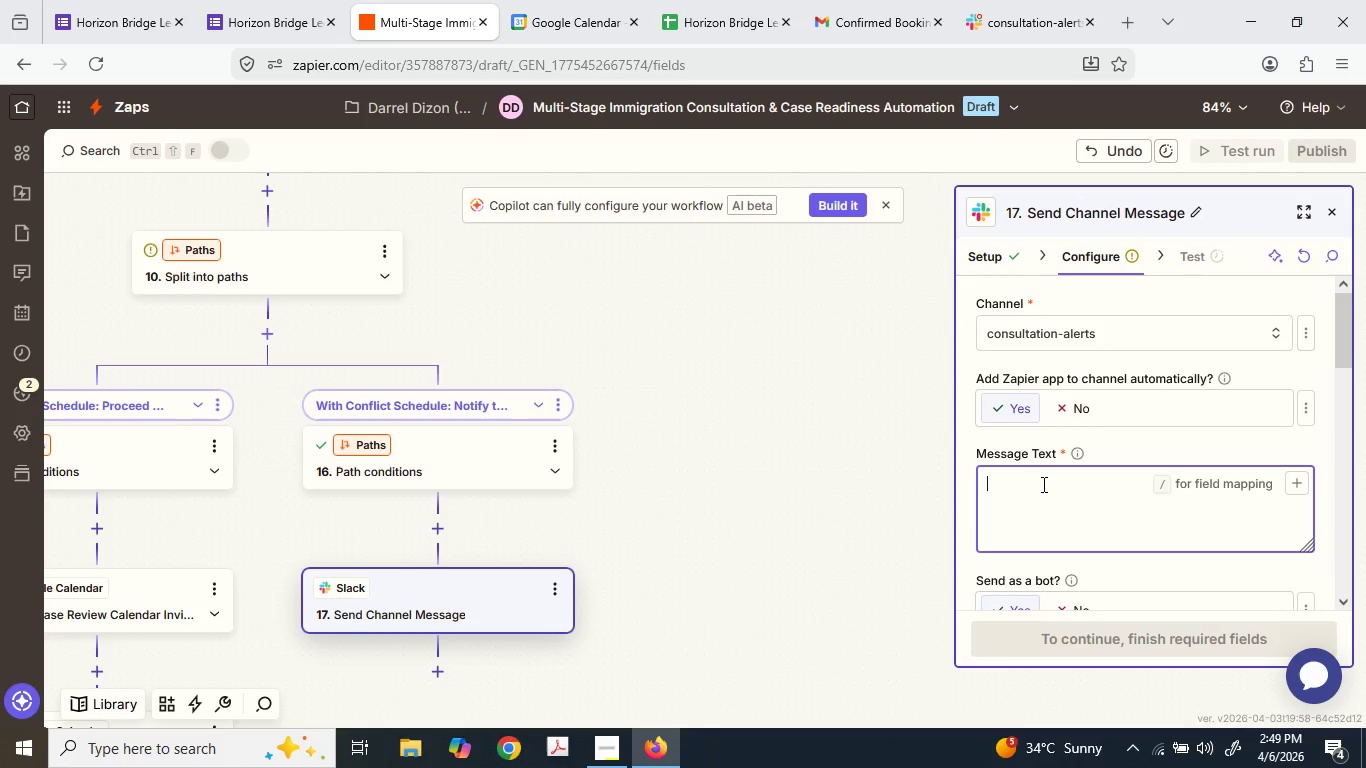 
type(CONFL)
 